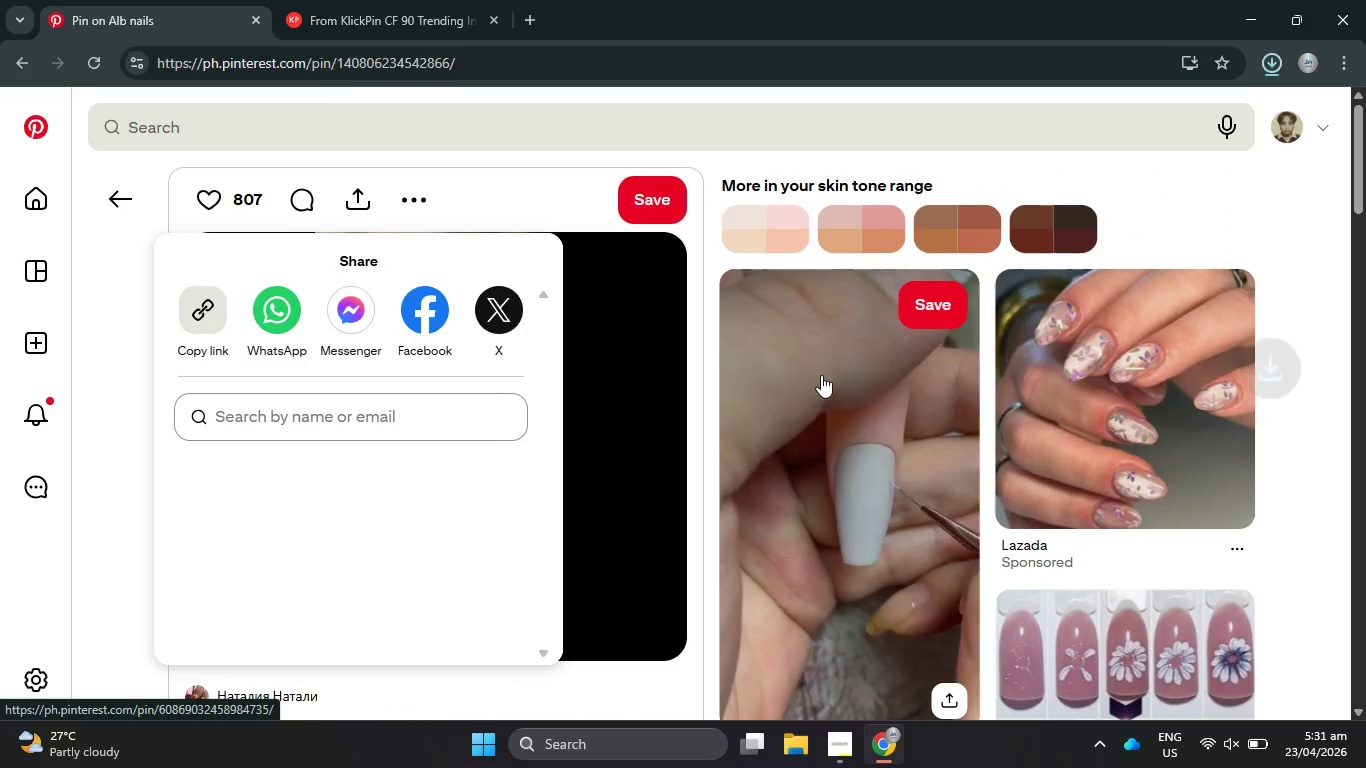 
scroll: coordinate [821, 375], scroll_direction: down, amount: 6.0
 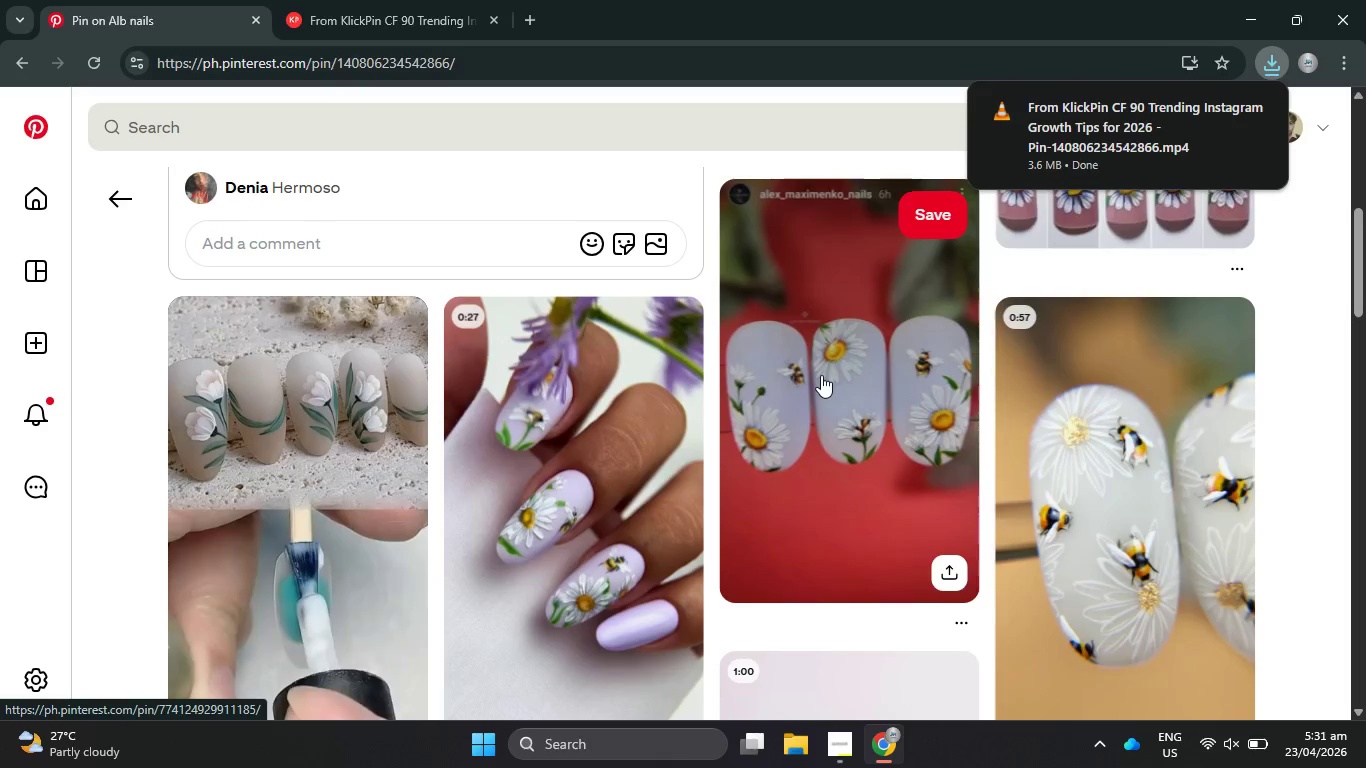 
mouse_move([597, 503])
 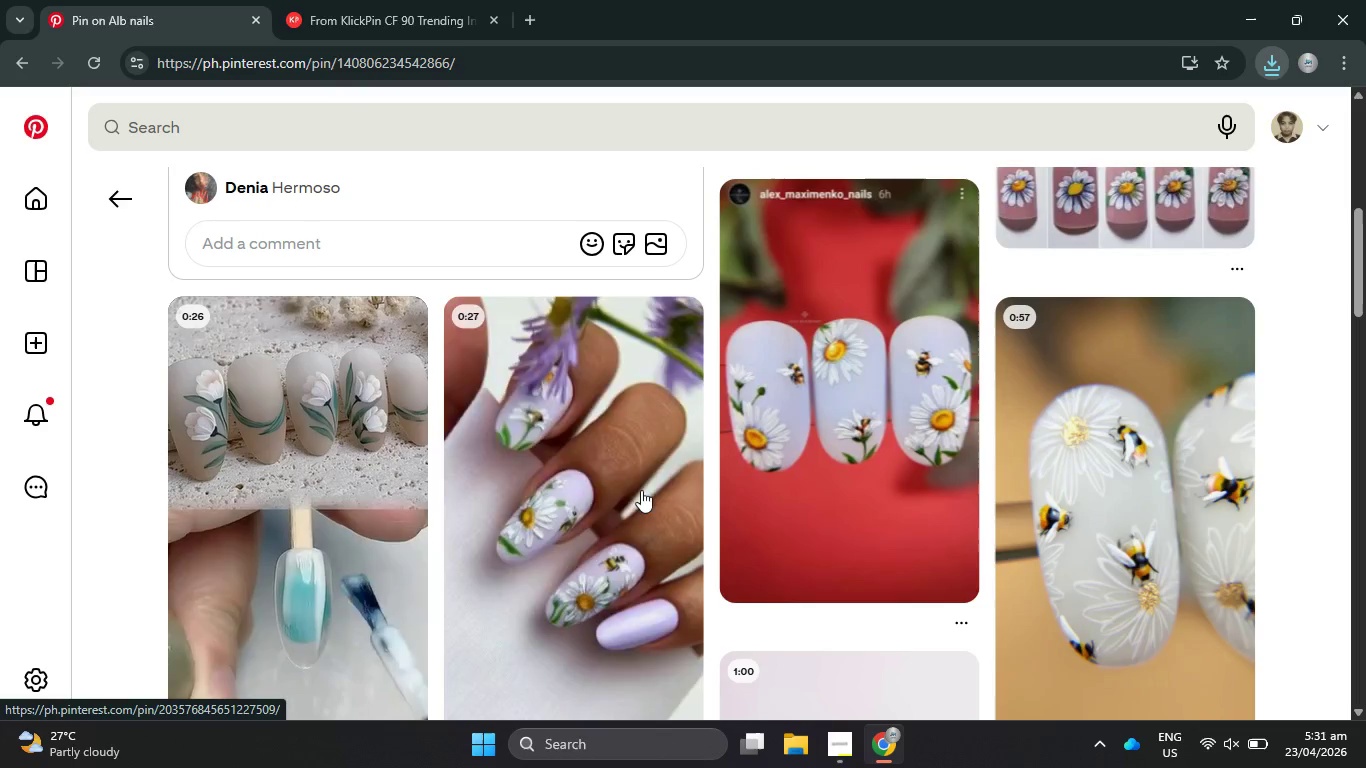 
scroll: coordinate [621, 490], scroll_direction: down, amount: 3.0
 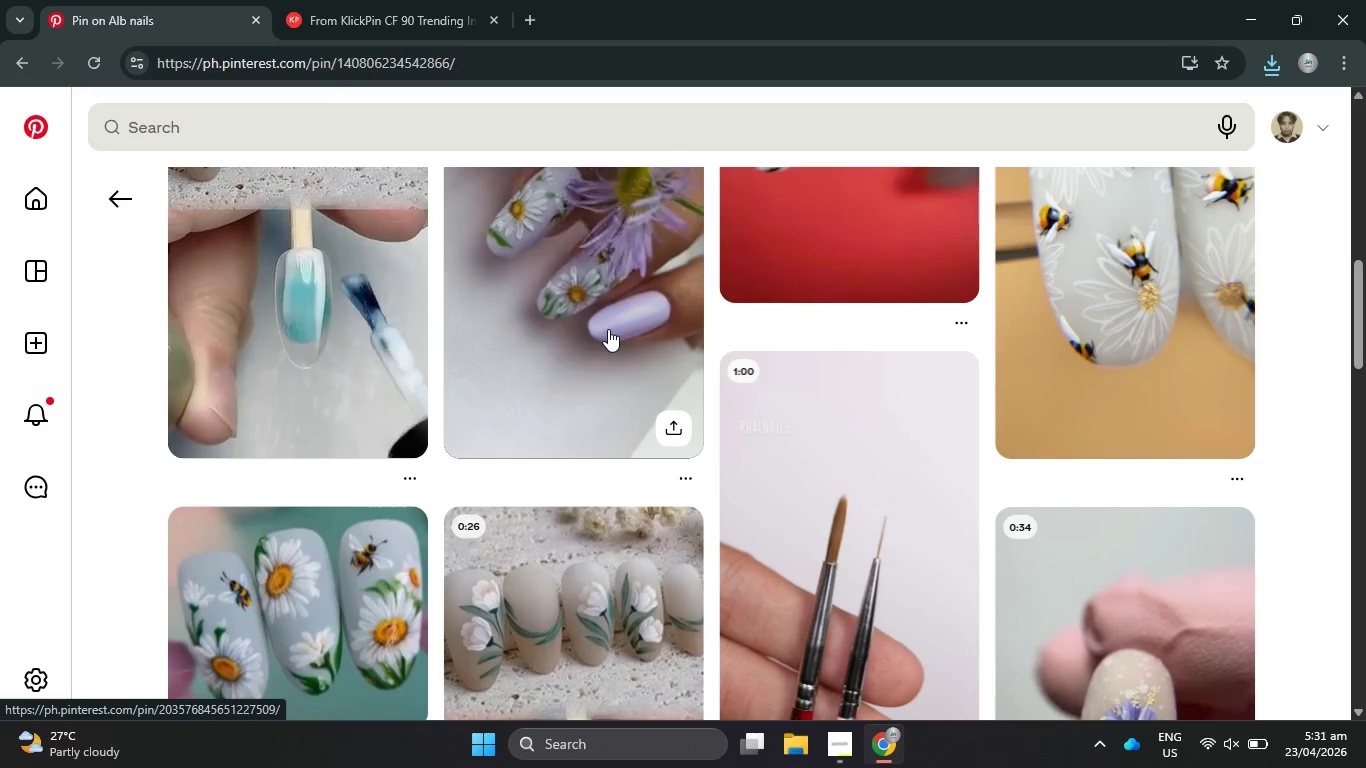 
scroll: coordinate [608, 329], scroll_direction: up, amount: 4.0
 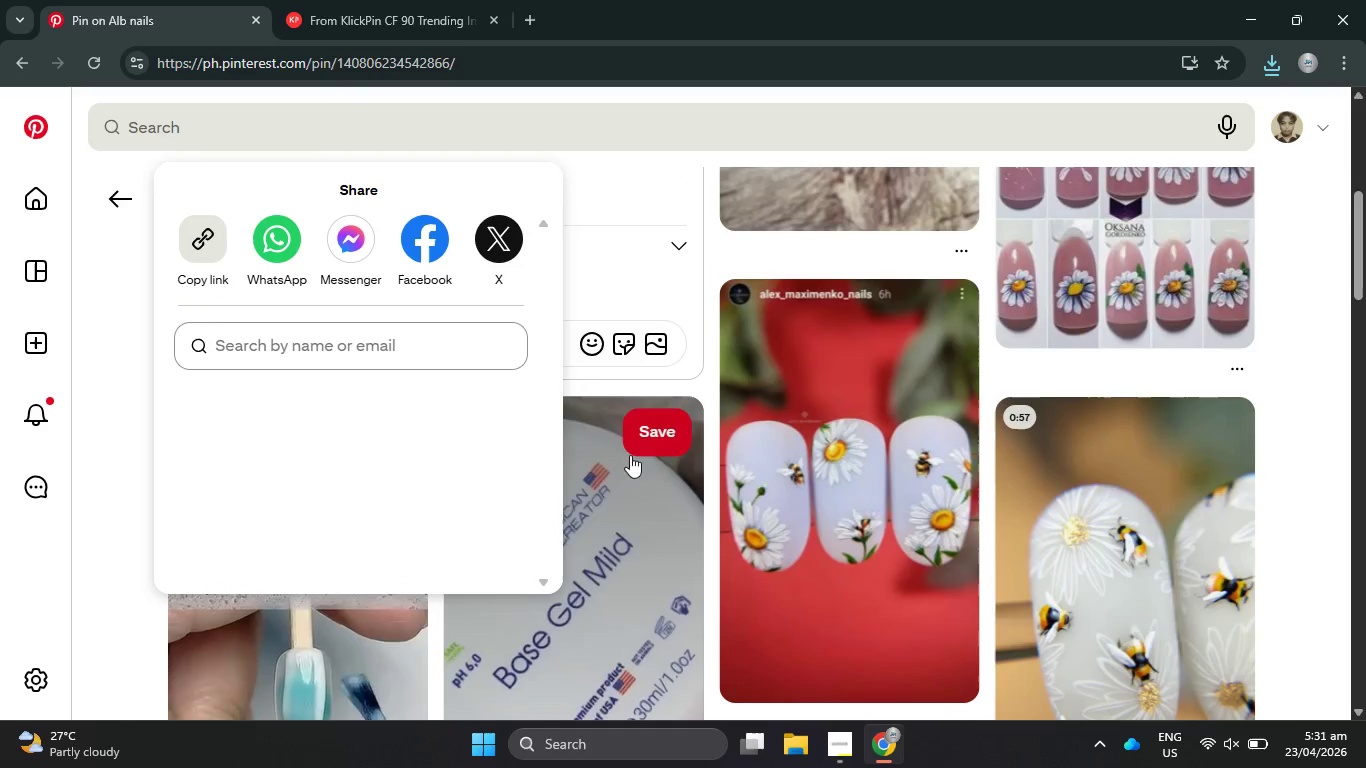 
scroll: coordinate [595, 471], scroll_direction: down, amount: 2.0
 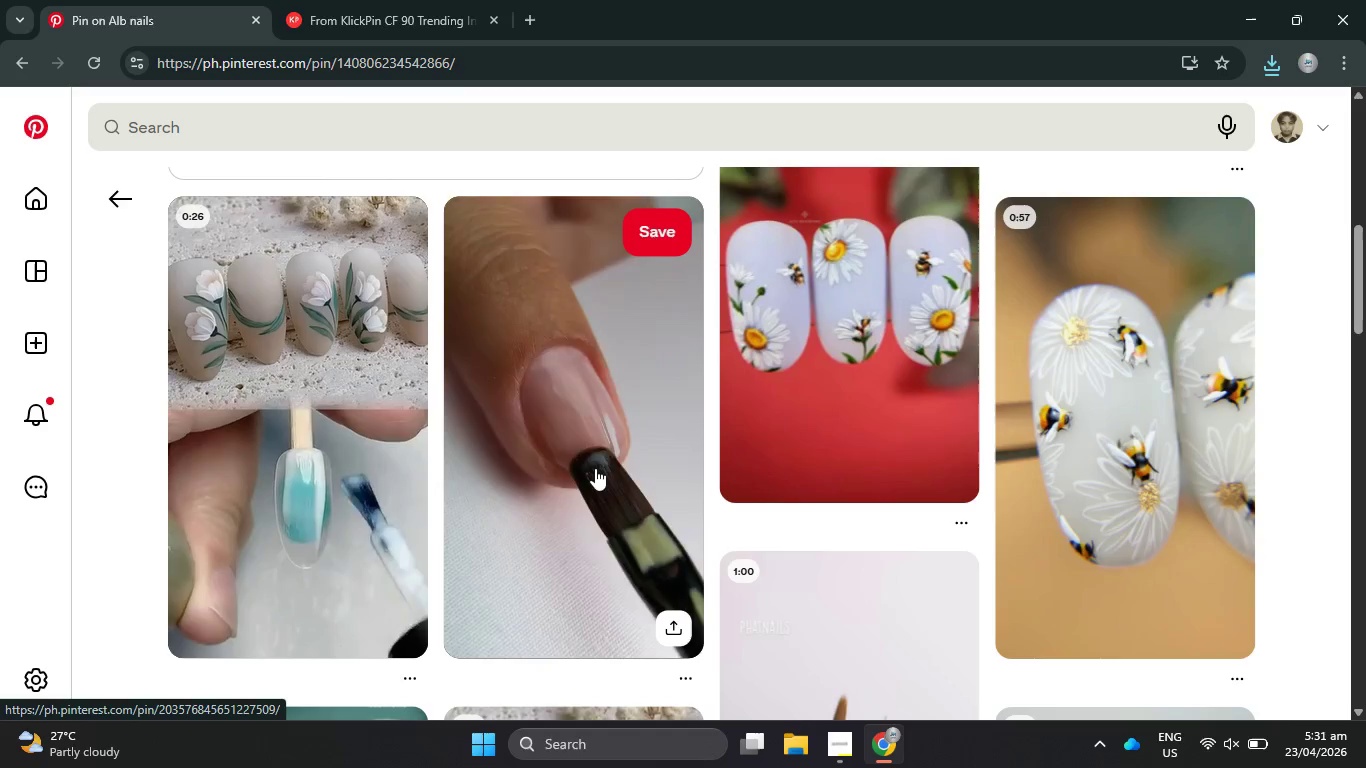 
left_click([595, 468])
 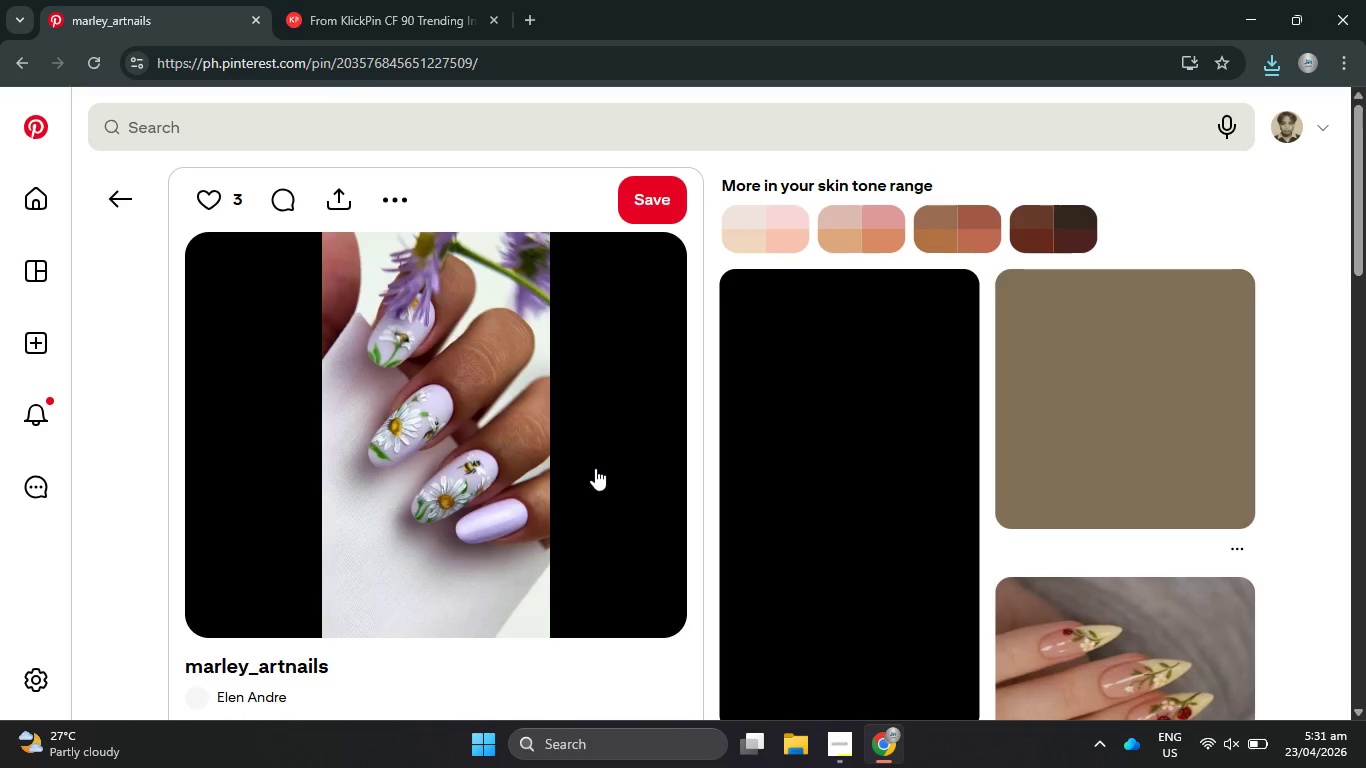 
wait(10.31)
 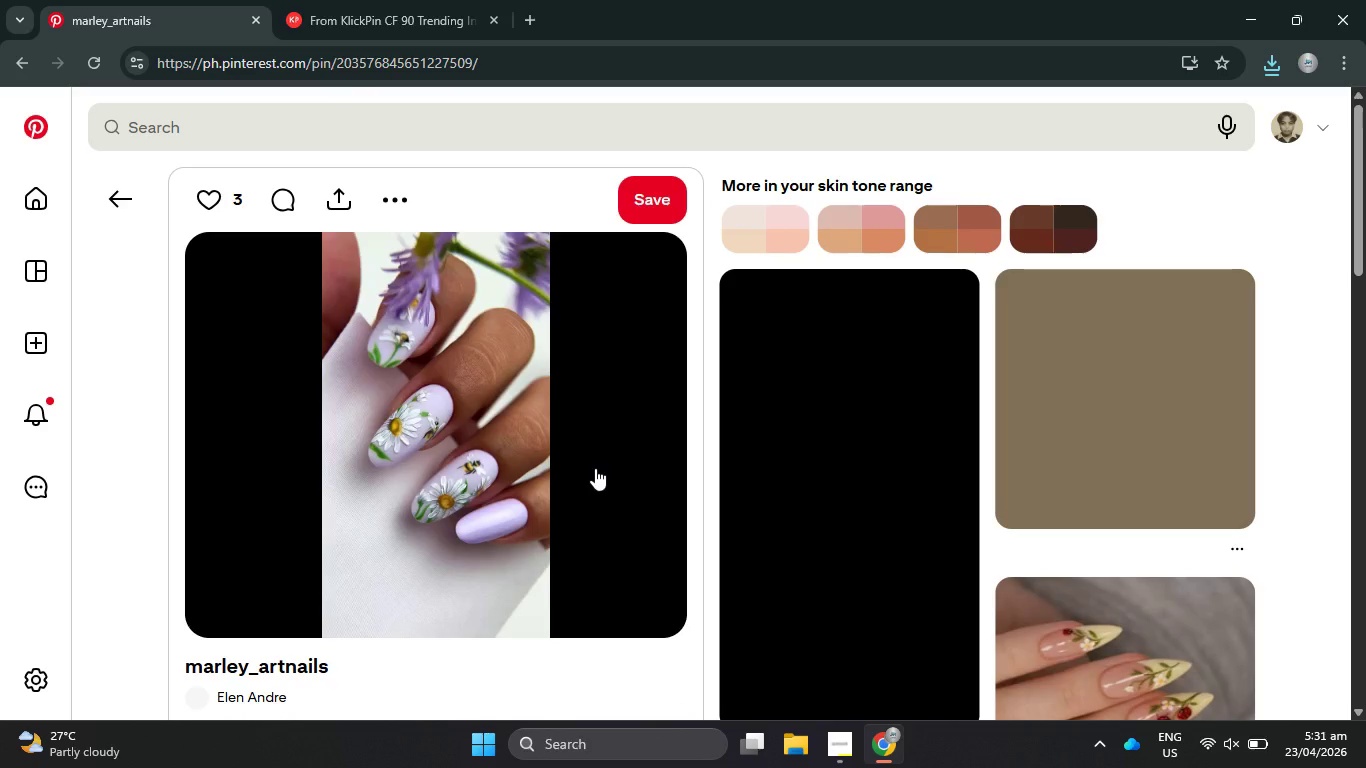 
left_click([352, 203])
 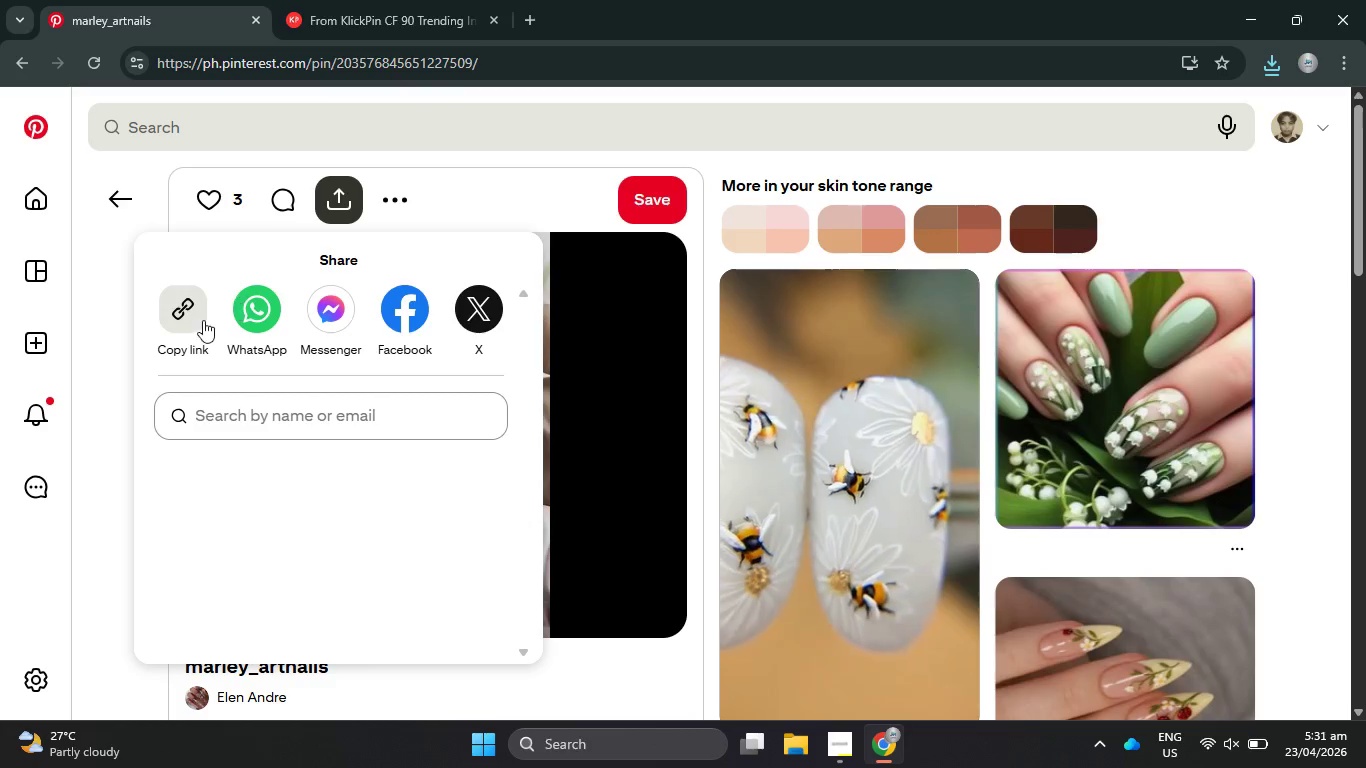 
left_click([199, 320])
 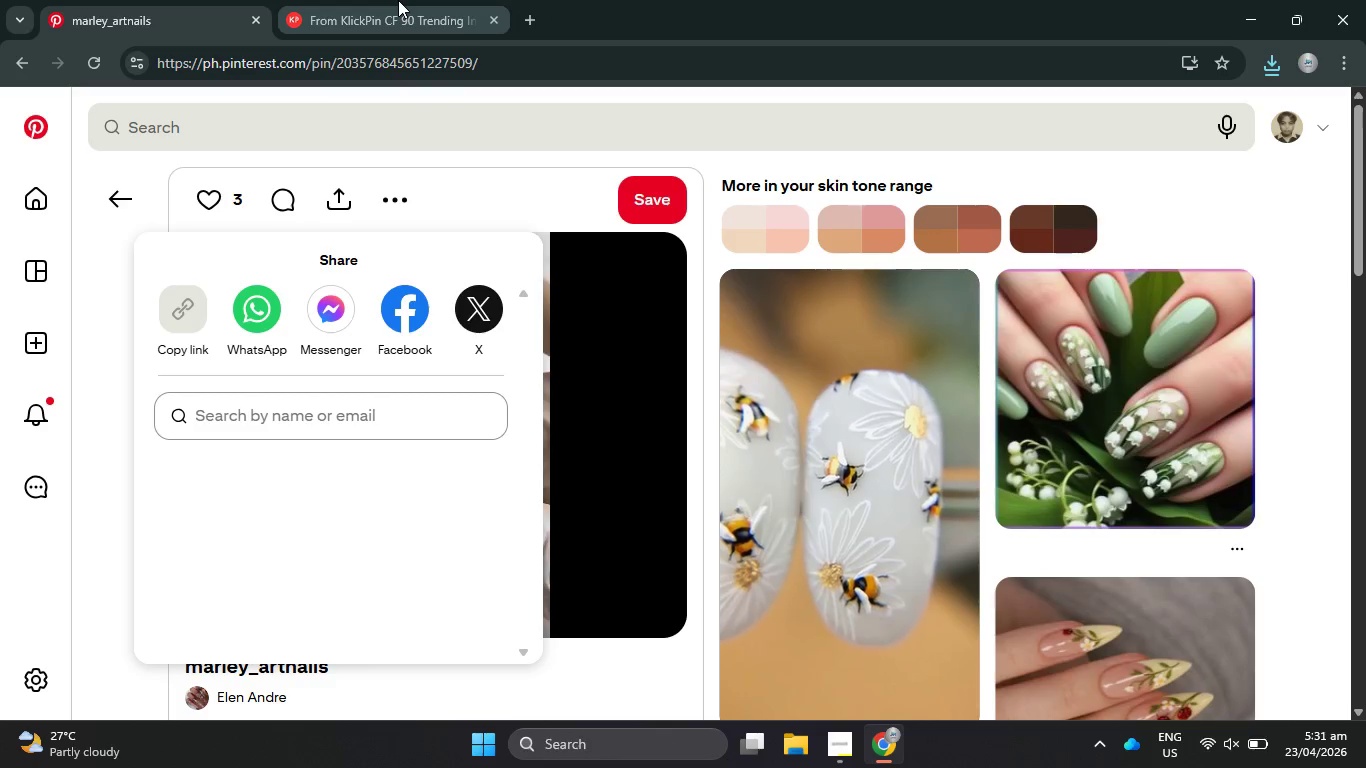 
left_click([397, 0])
 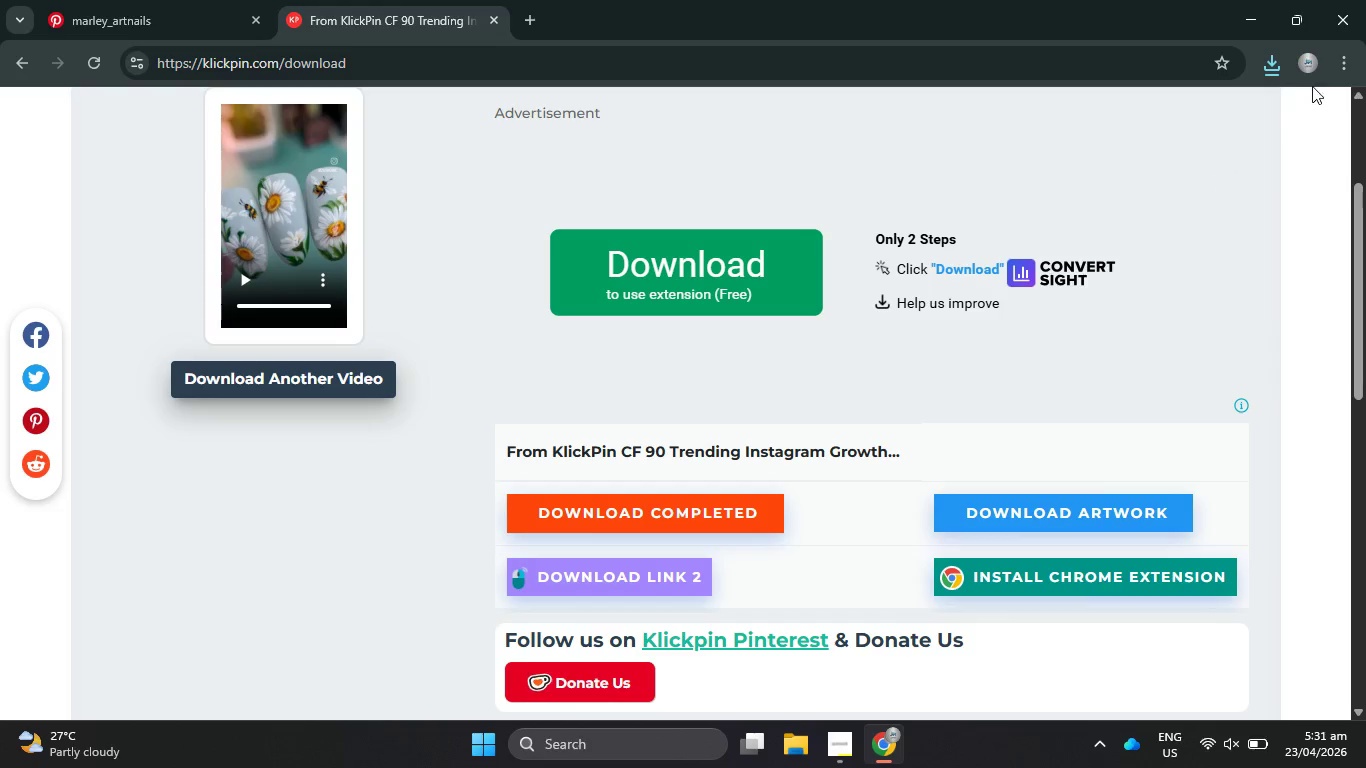 
left_click([1271, 60])
 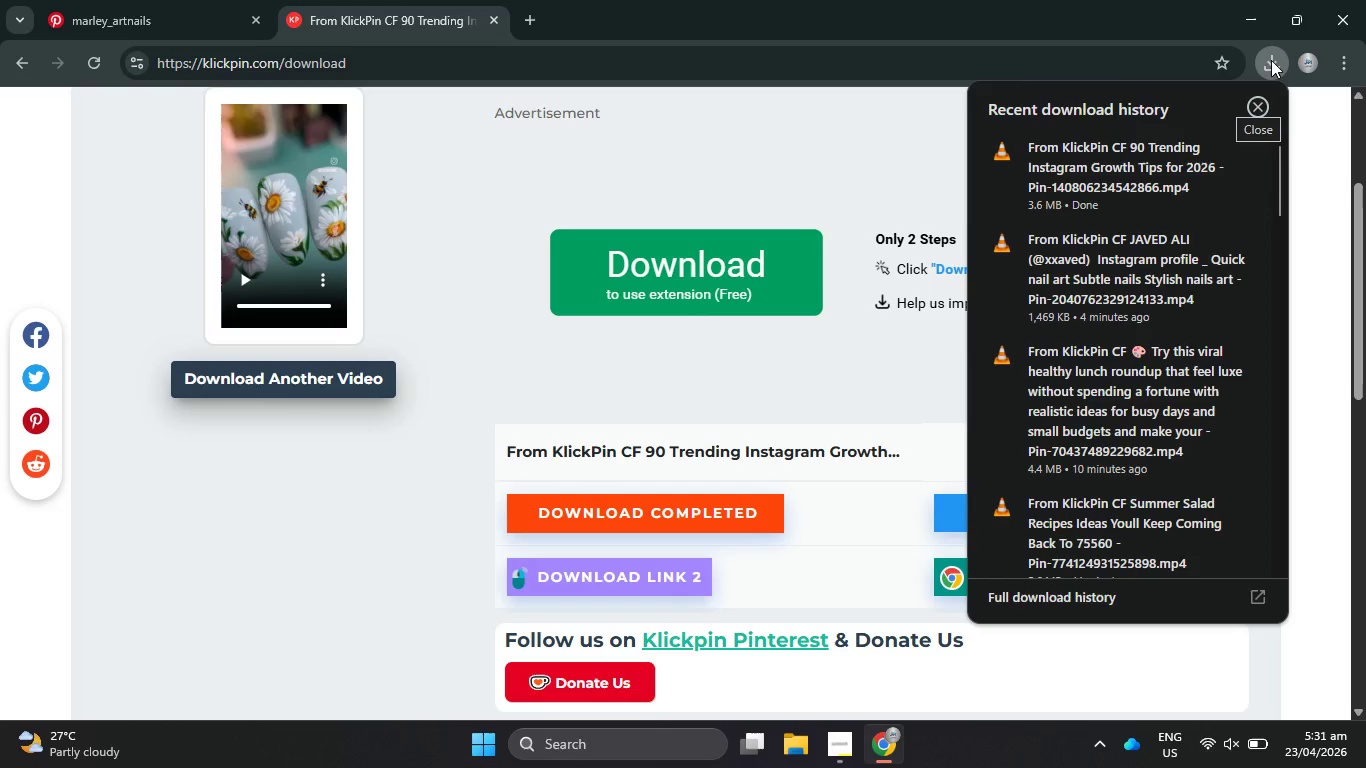 
left_click([1271, 60])
 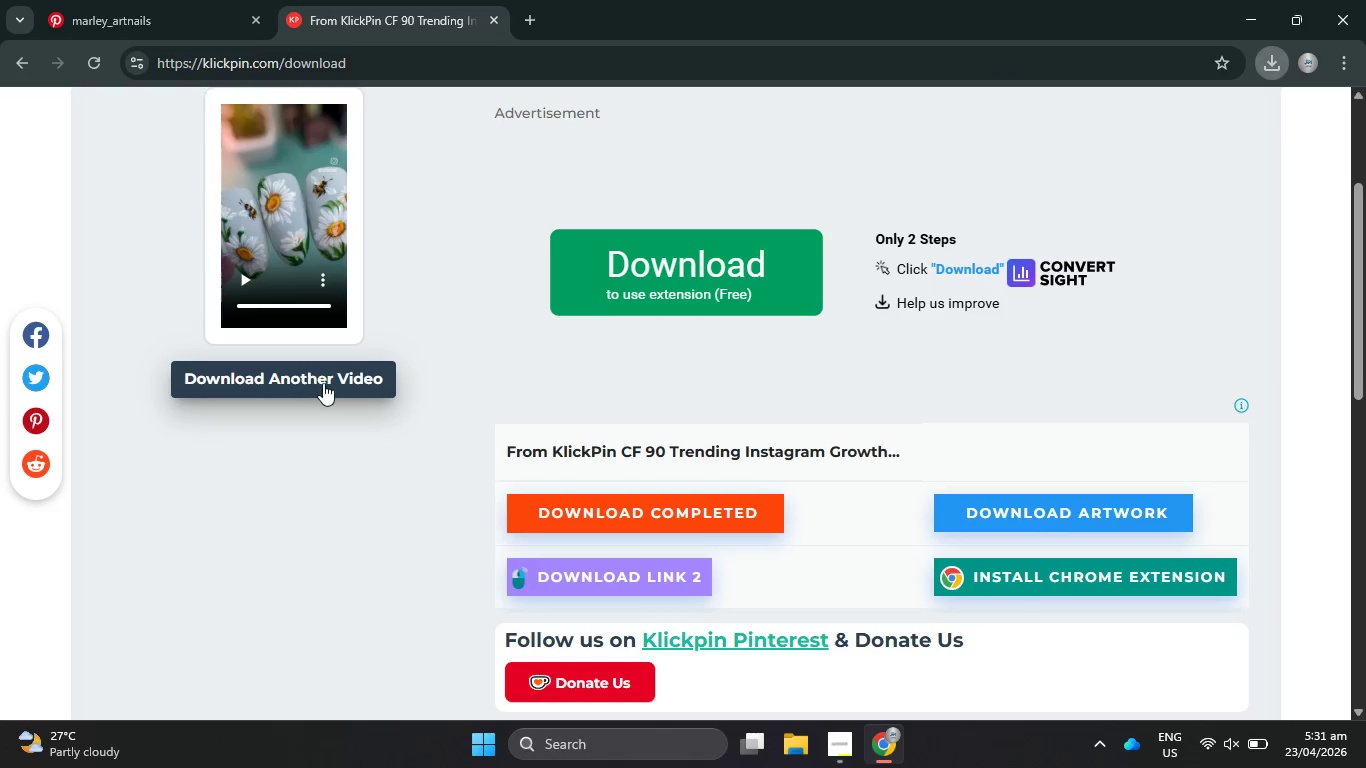 
scroll: coordinate [323, 383], scroll_direction: up, amount: 3.0
 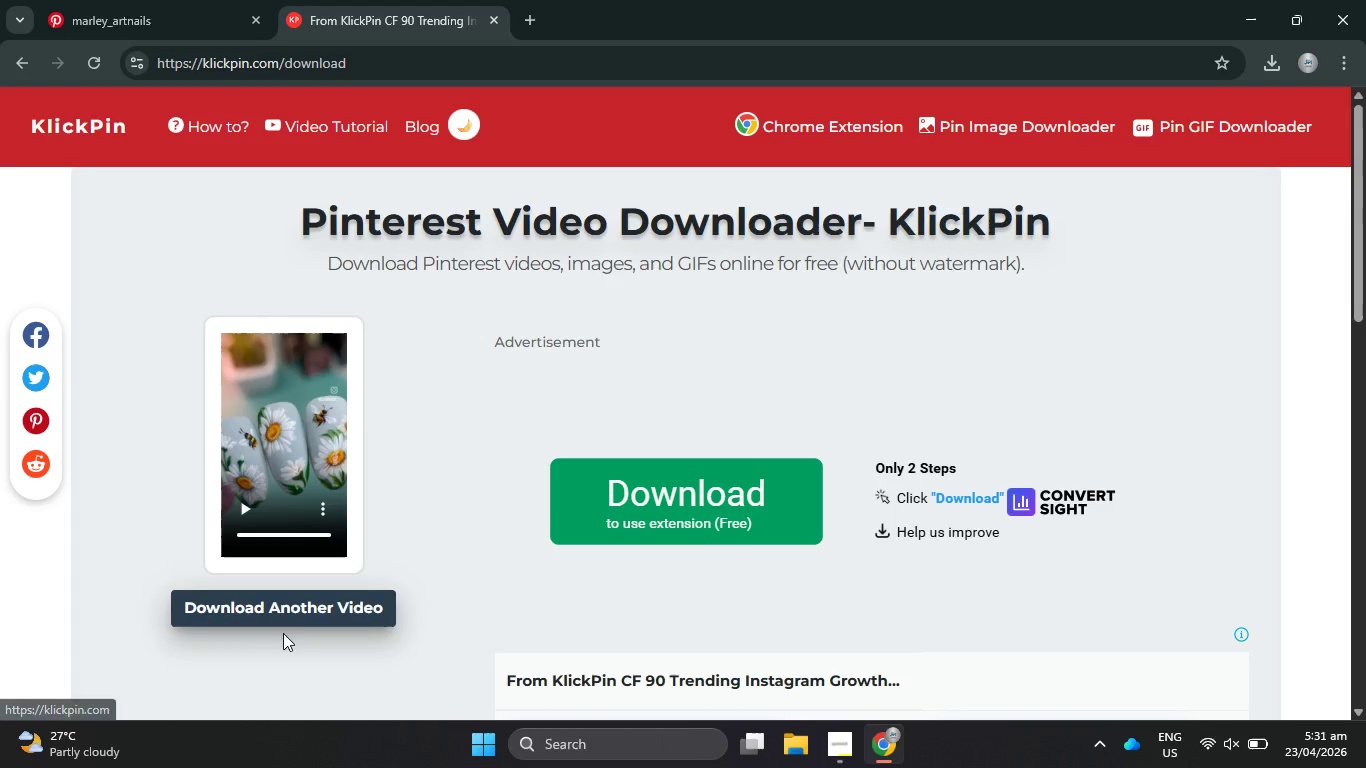 
left_click([288, 609])
 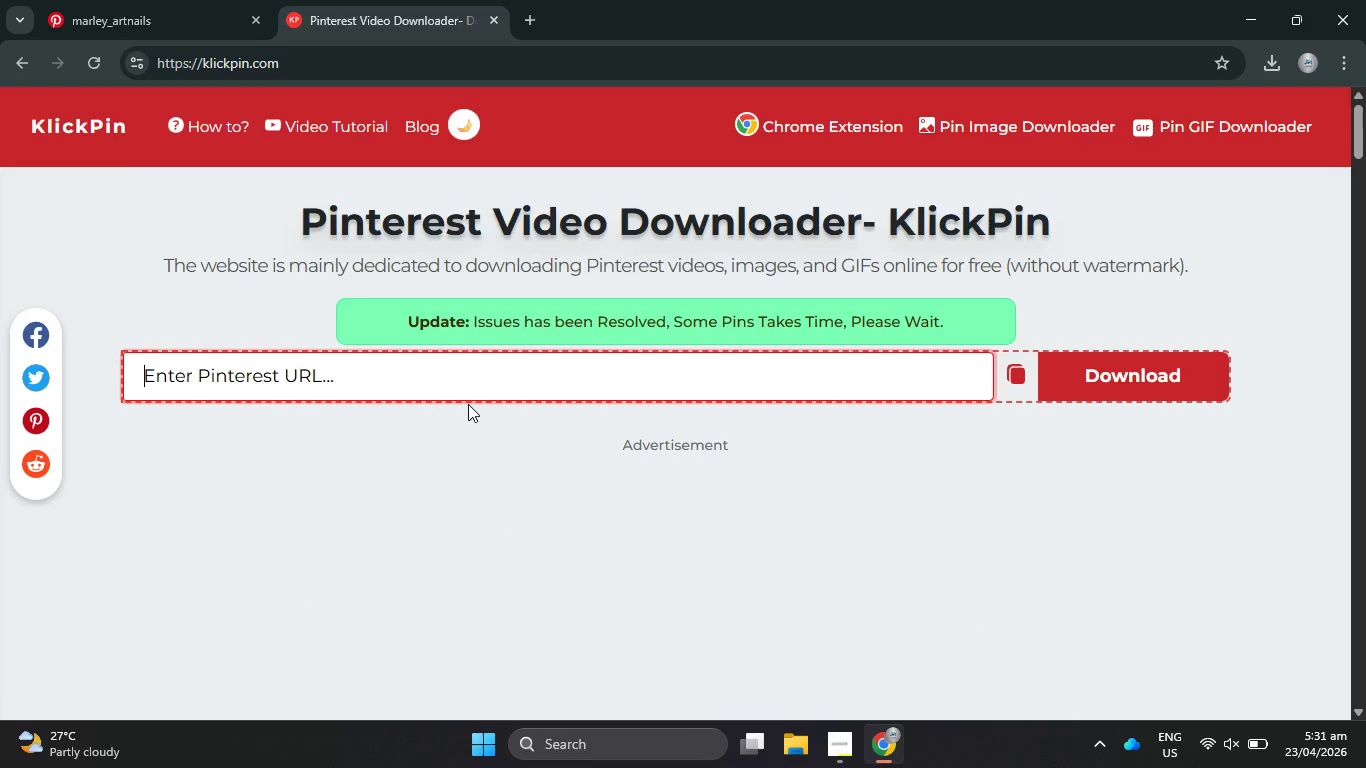 
key(Control+V)
 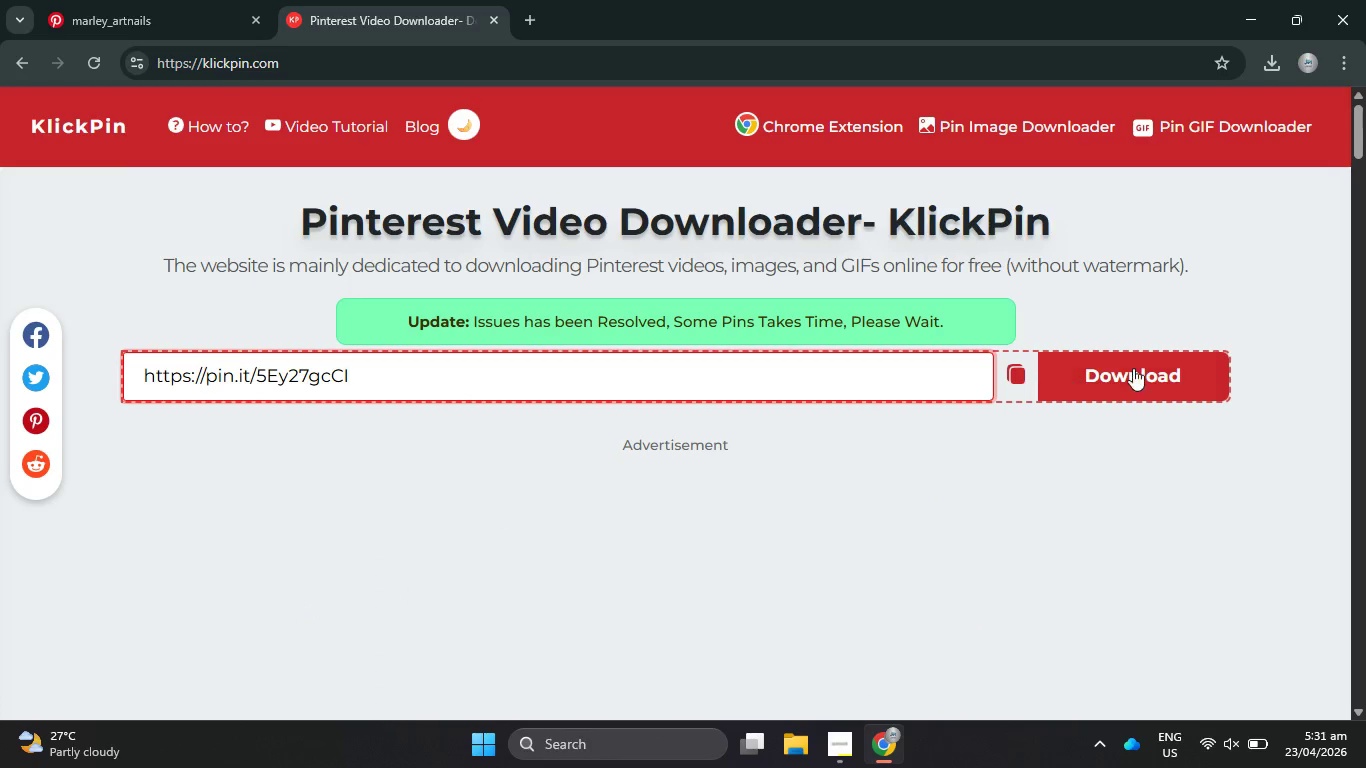 
left_click([1164, 373])
 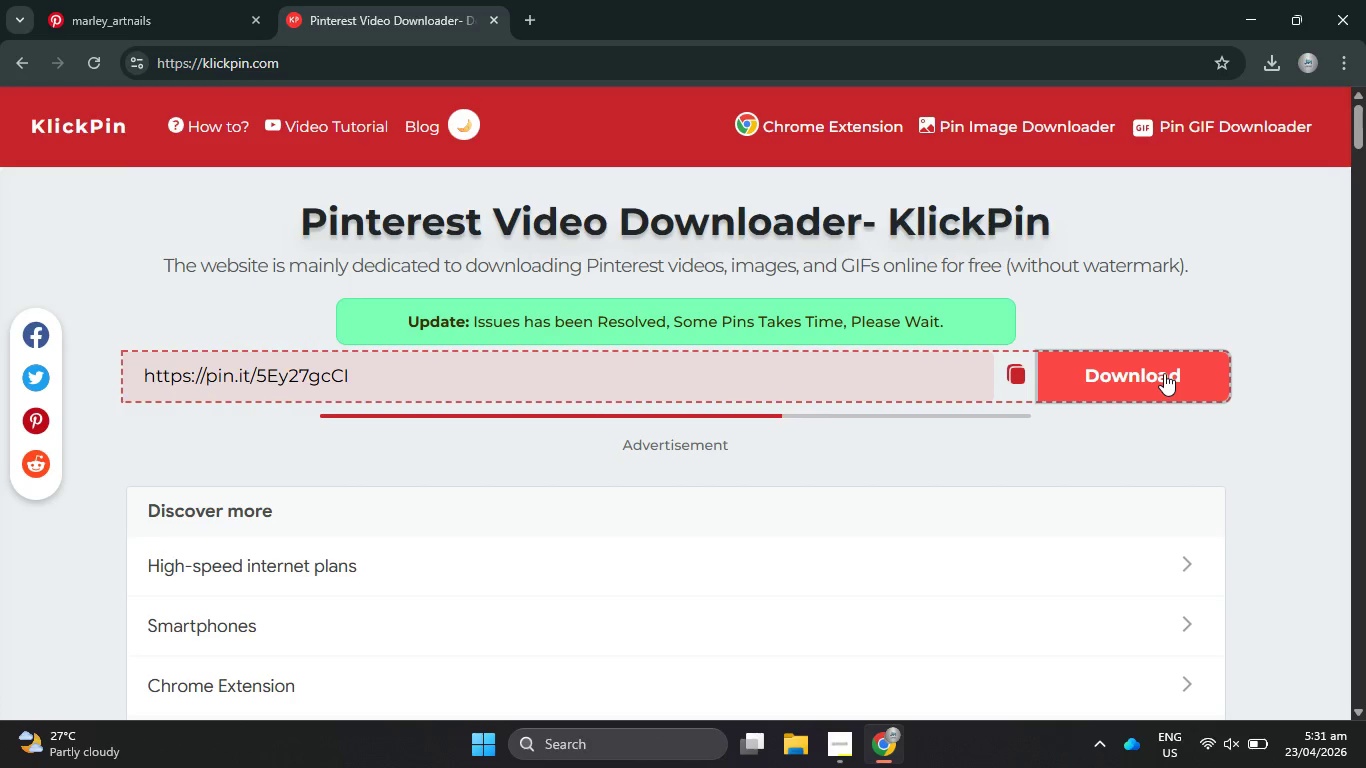 
right_click([1164, 373])
 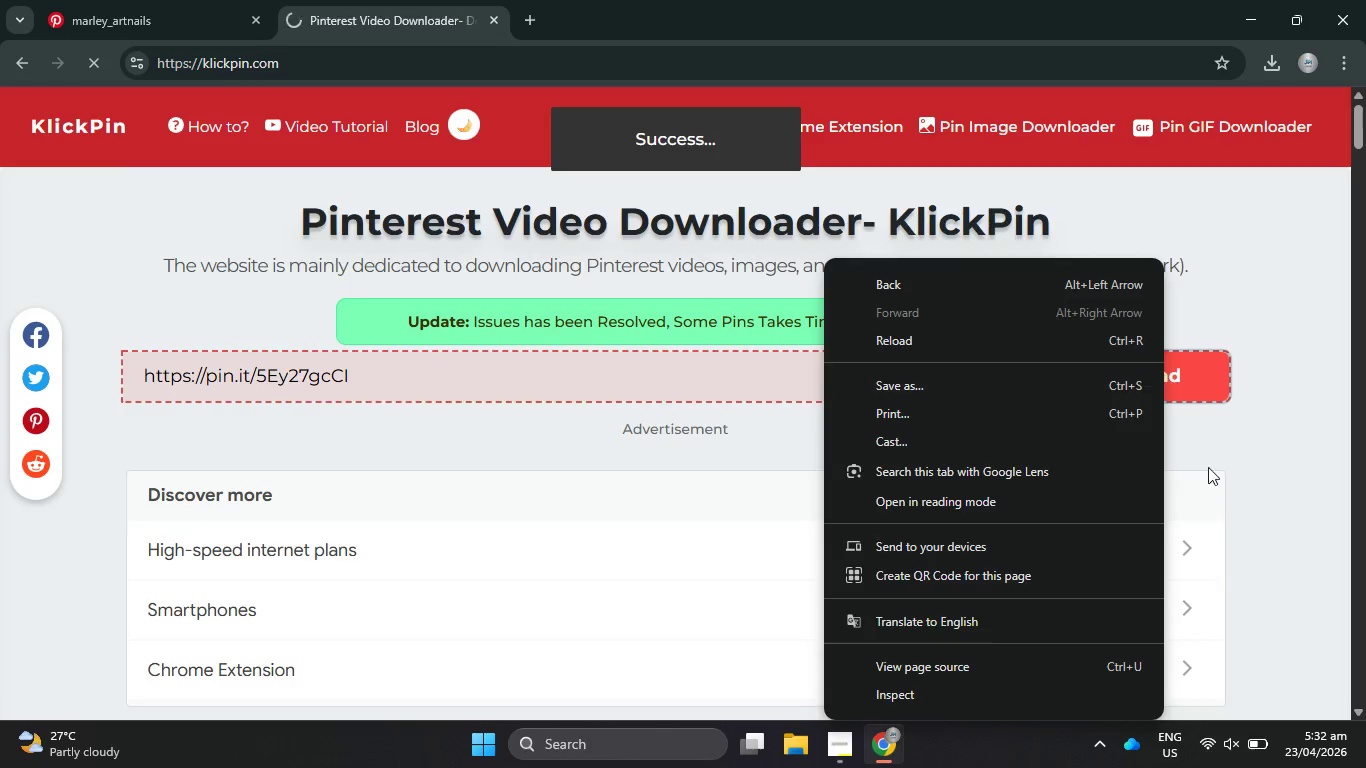 
left_click([1365, 526])
 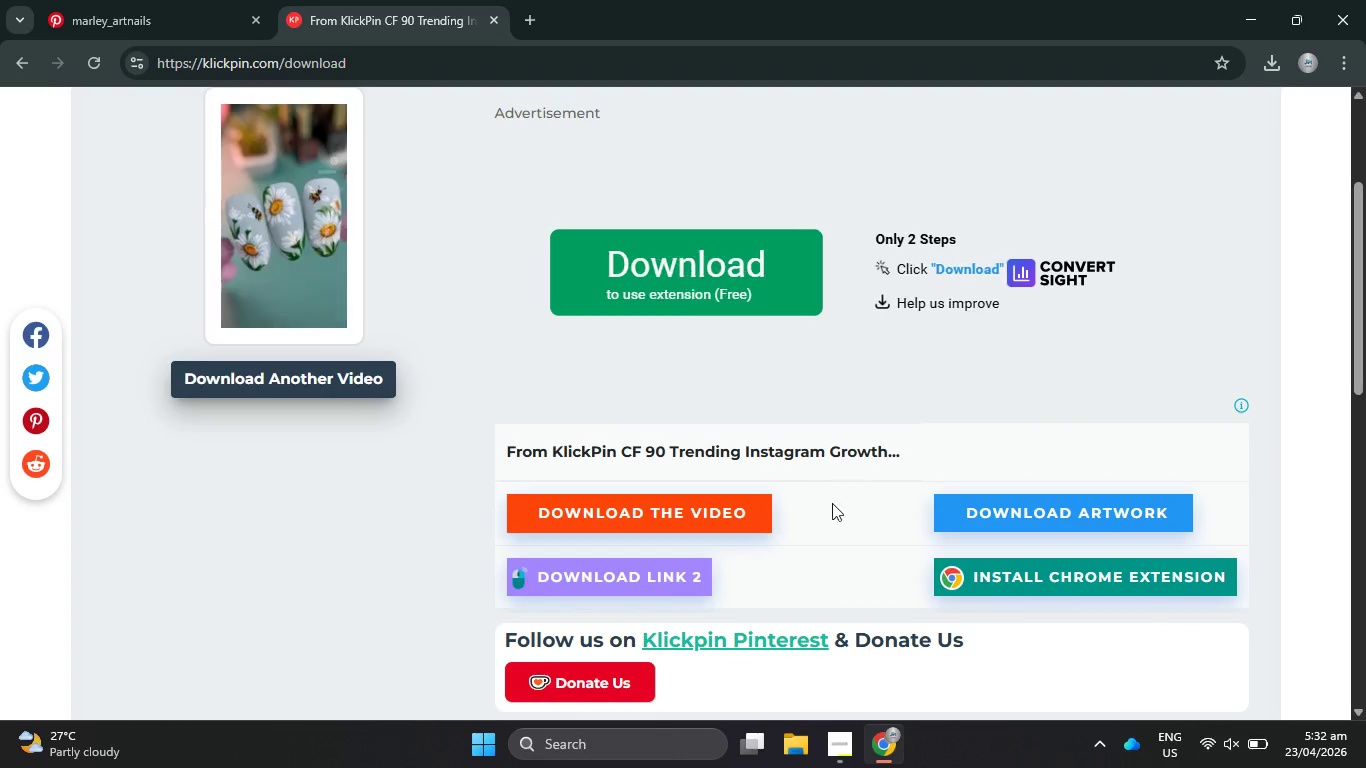 
left_click([729, 510])
 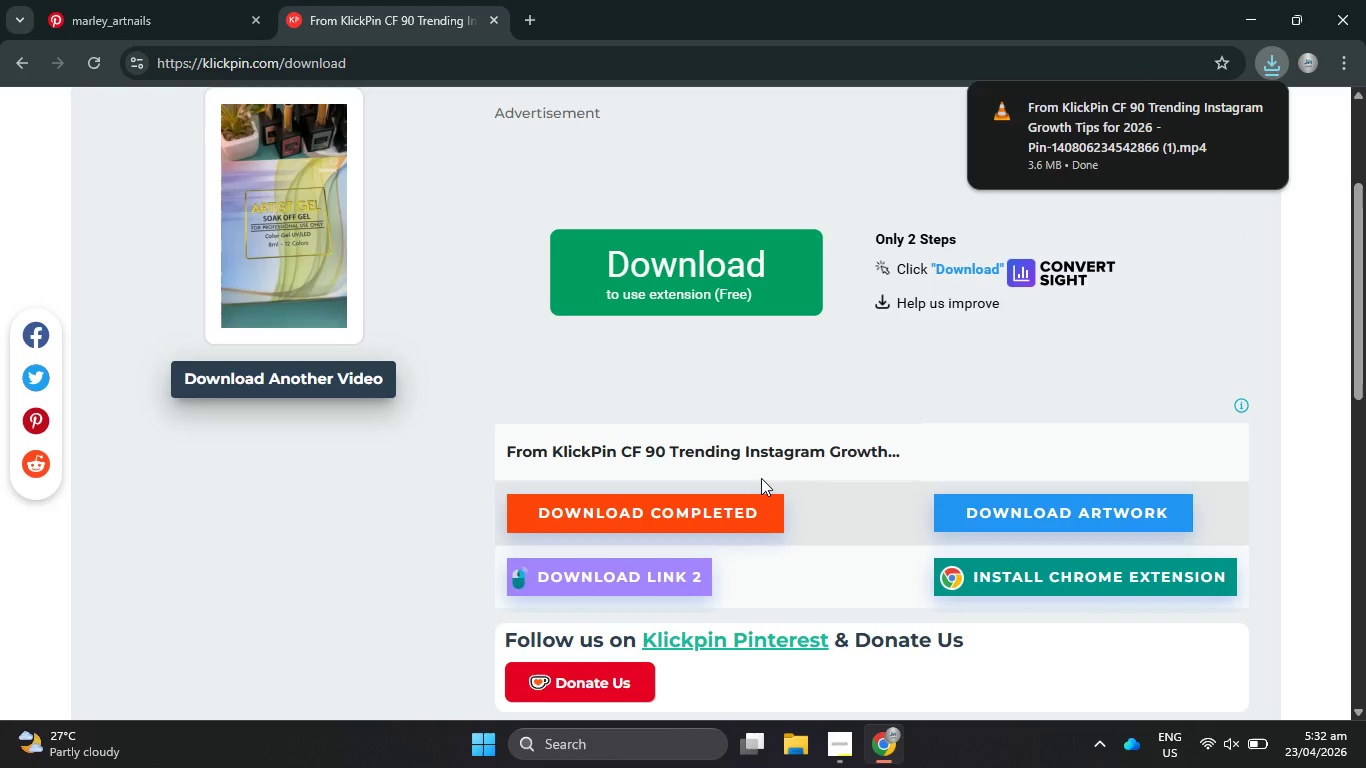 
left_click([1273, 57])
 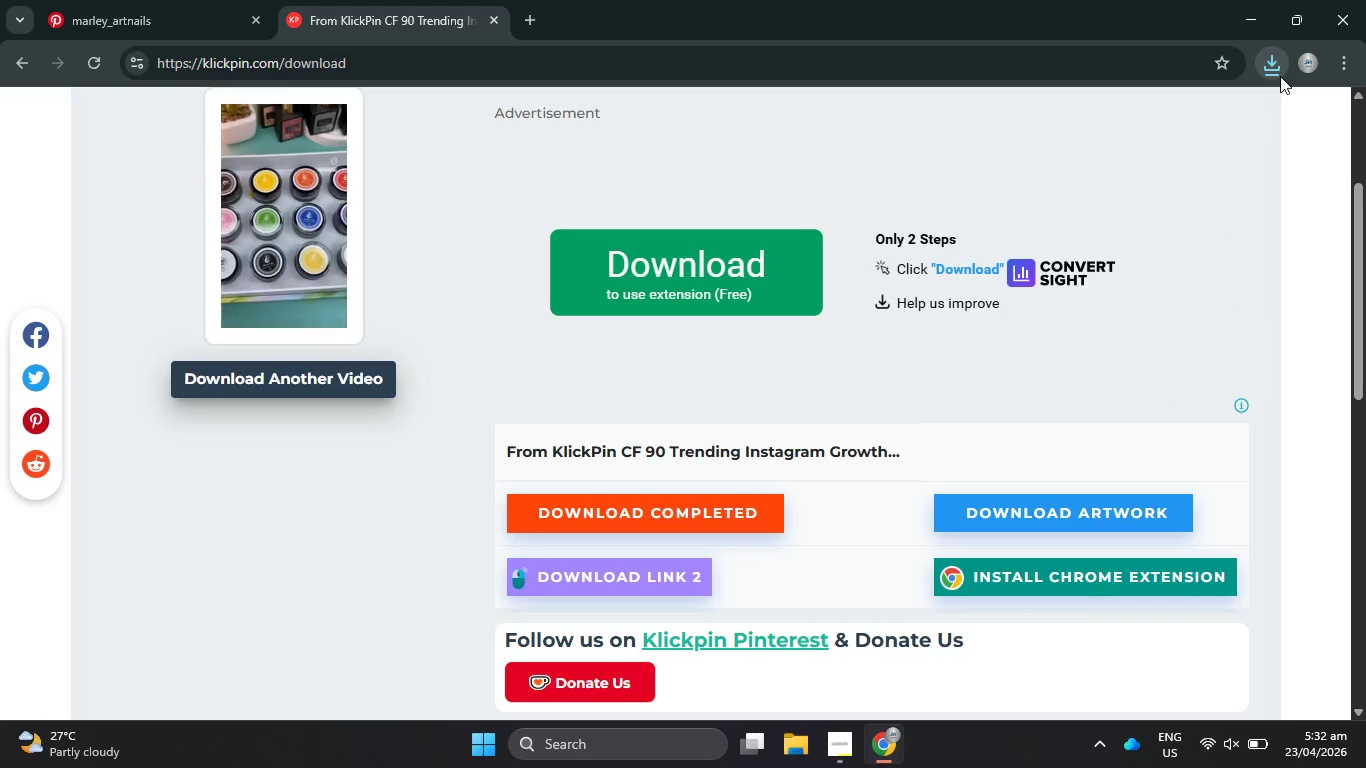 
left_click([1274, 64])
 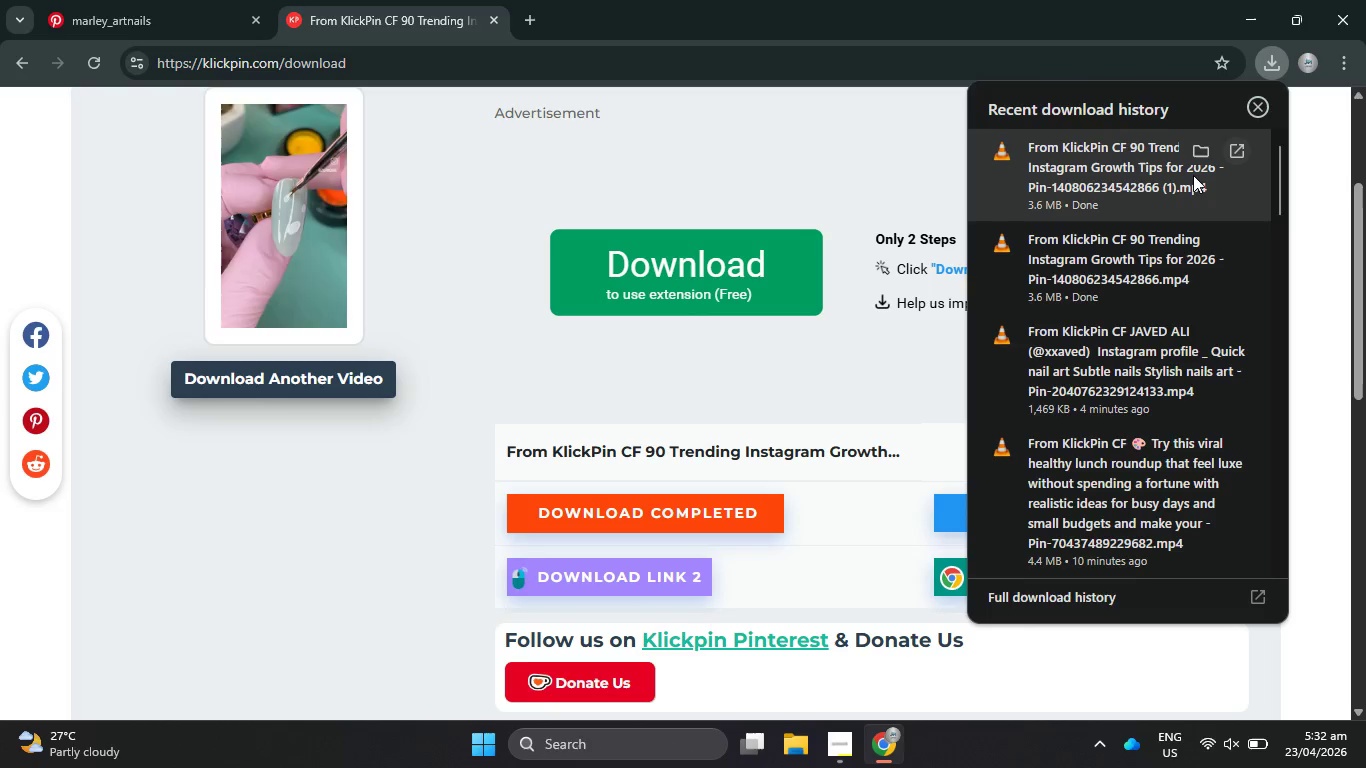 
left_click([1198, 153])
 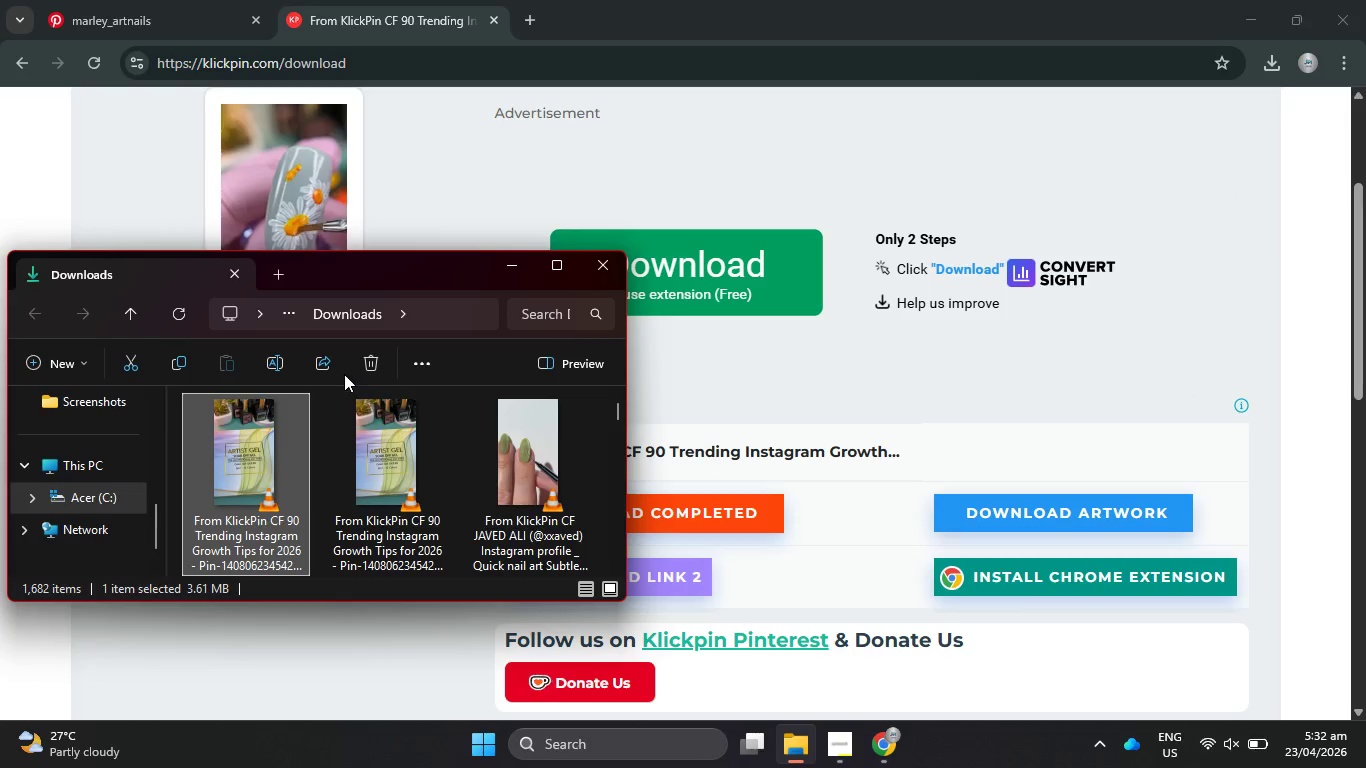 
key(Shift+Delete)
 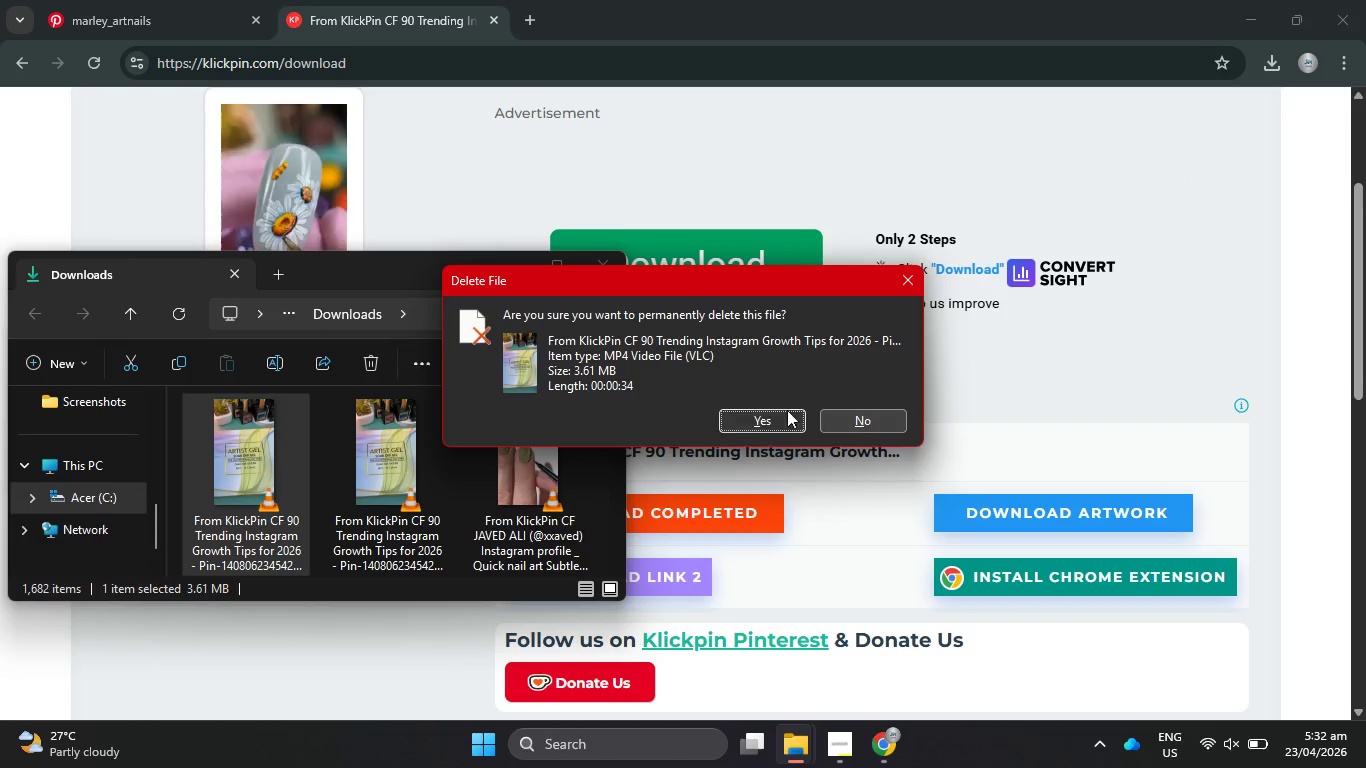 
left_click([767, 413])
 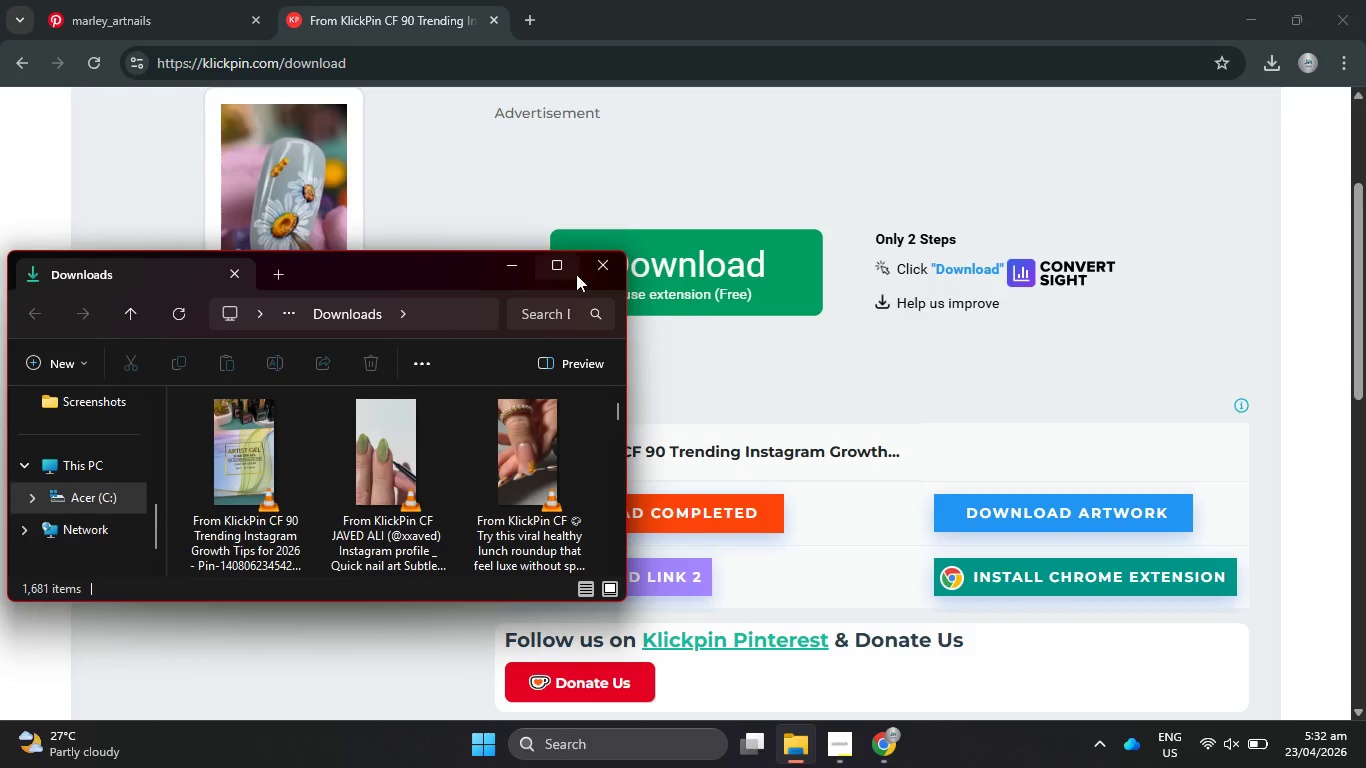 
left_click([604, 264])
 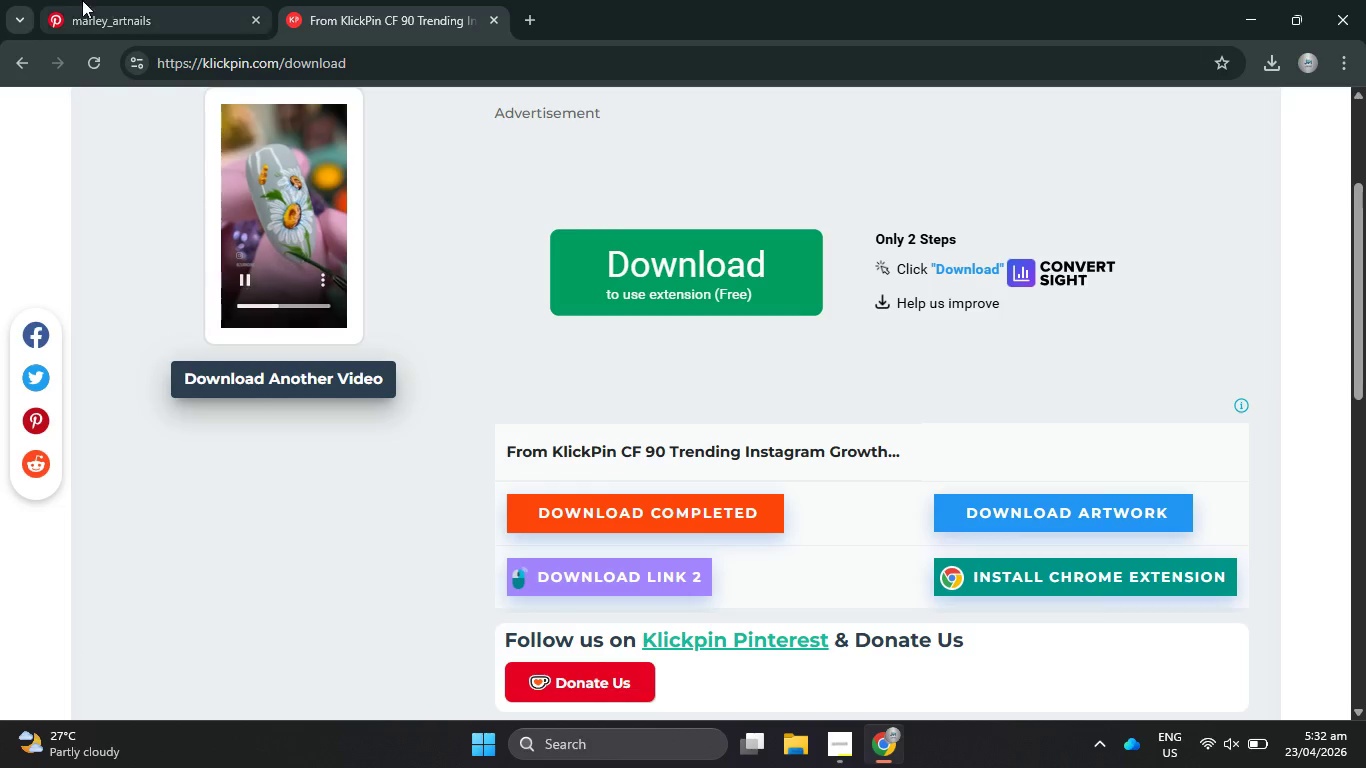 
left_click([75, 0])
 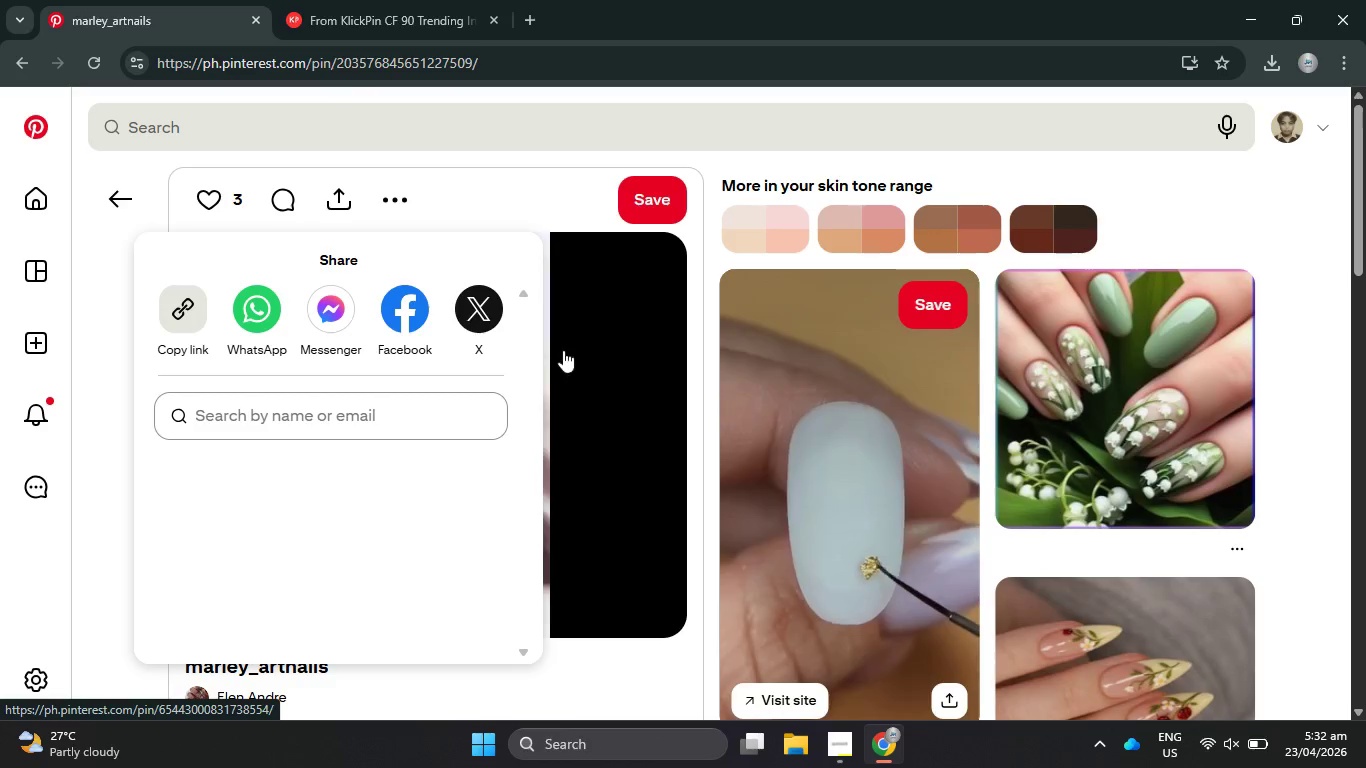 
left_click([169, 312])
 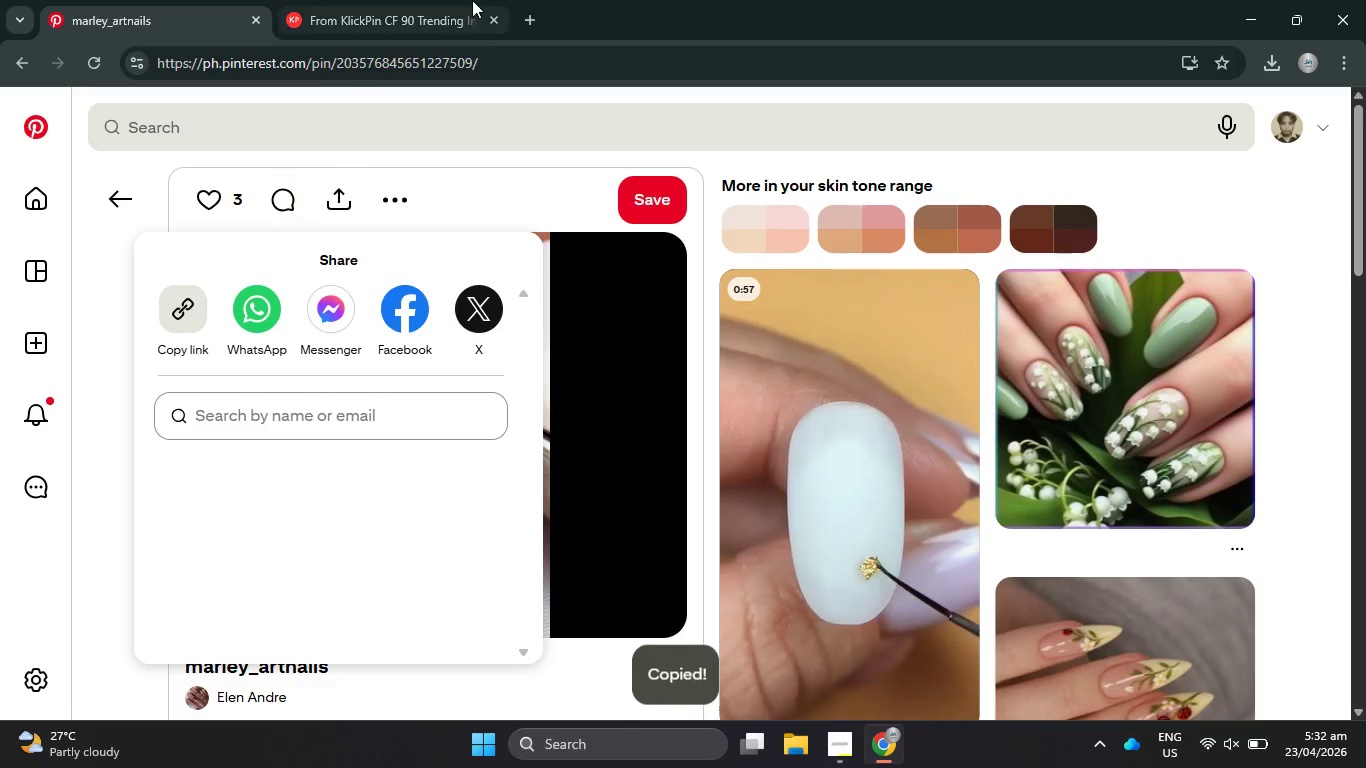 
left_click([421, 0])
 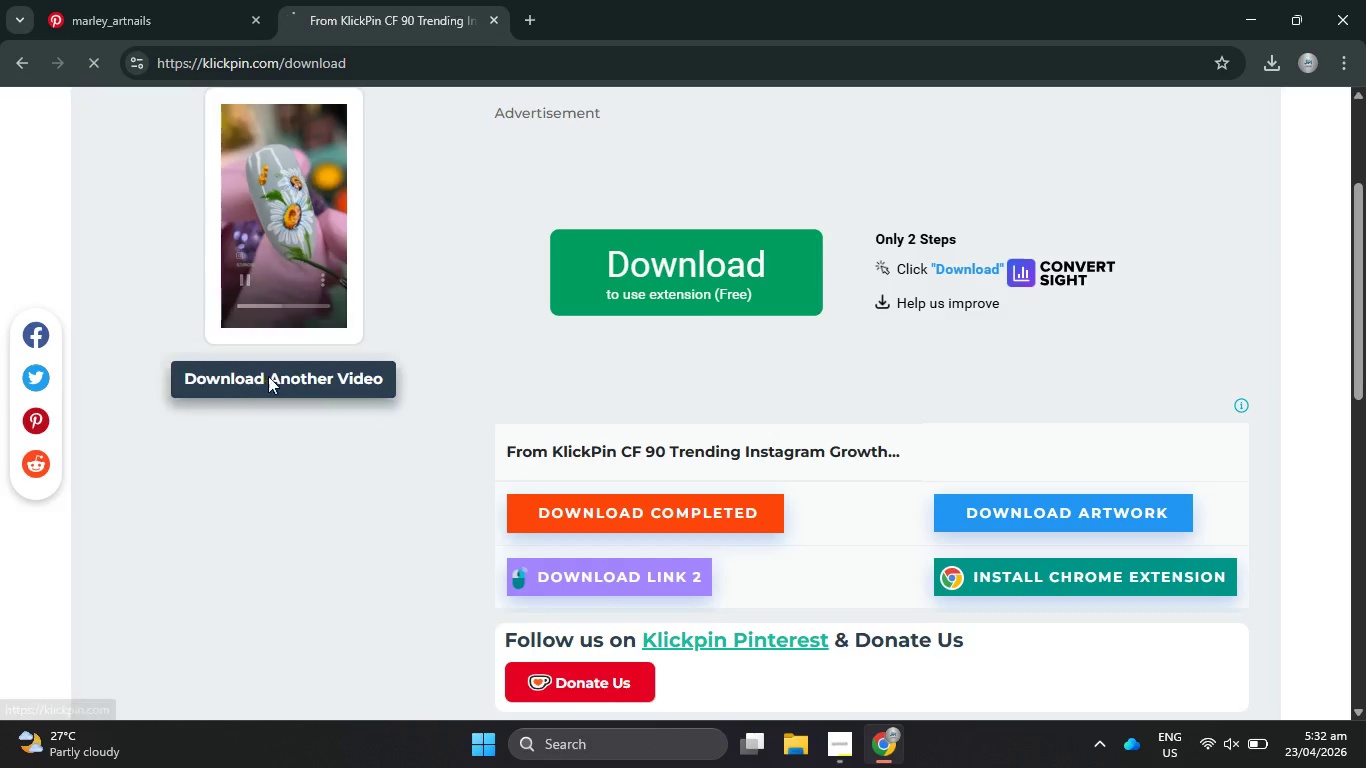 
left_click([542, 365])
 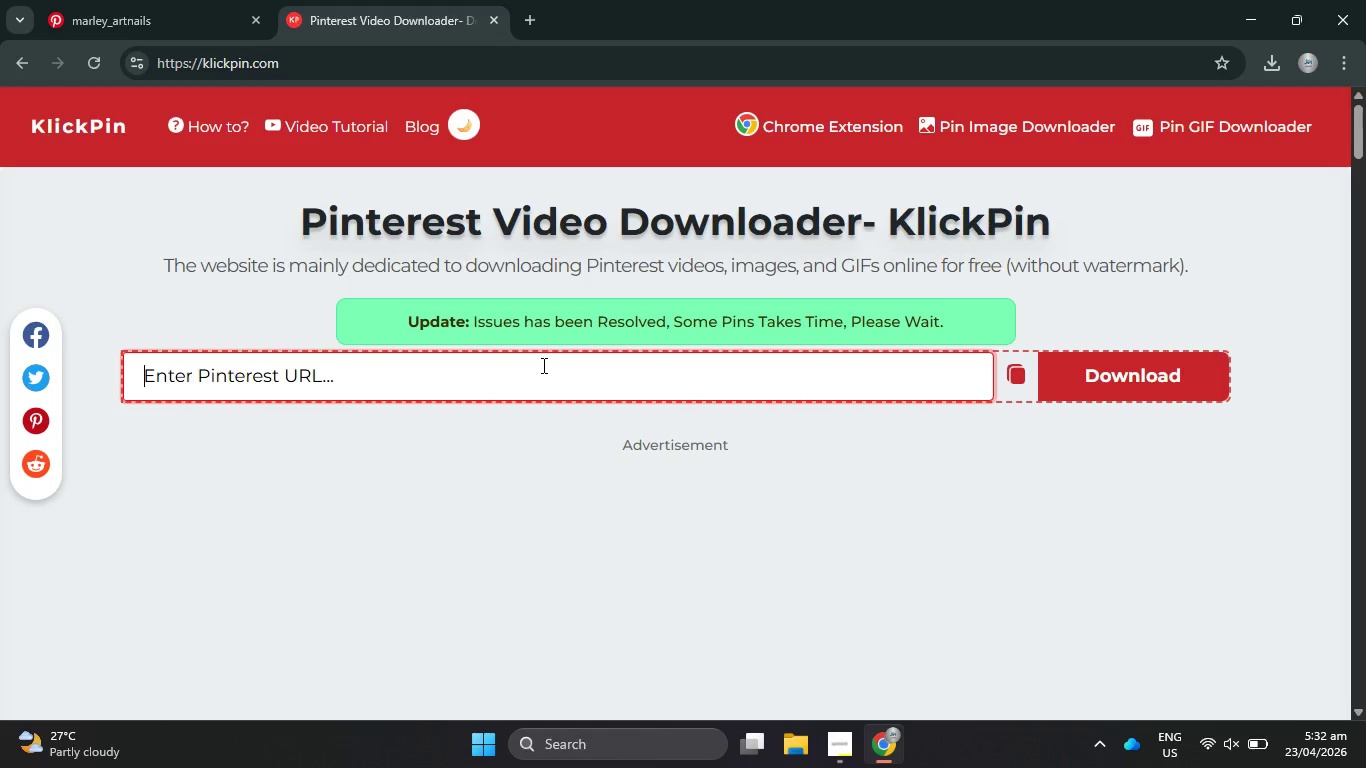 
key(Control+V)
 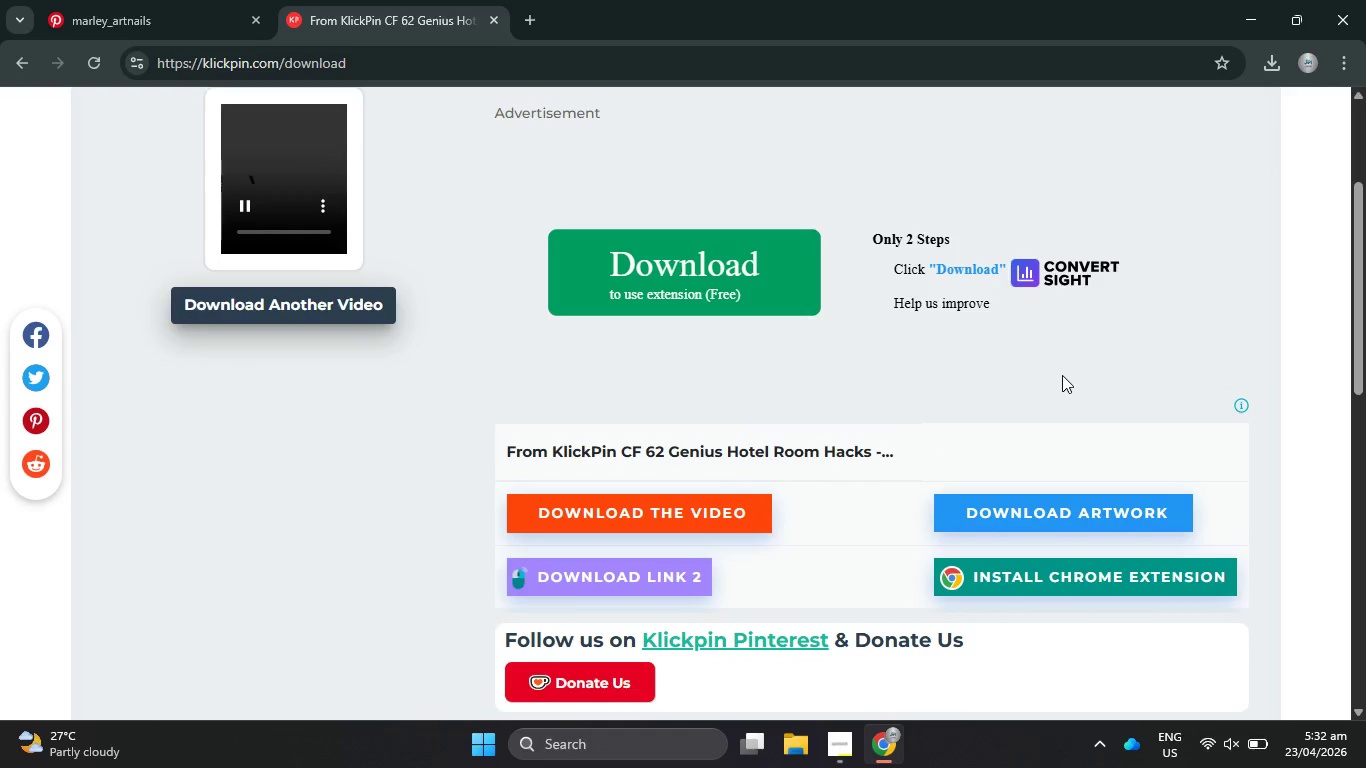 
wait(10.69)
 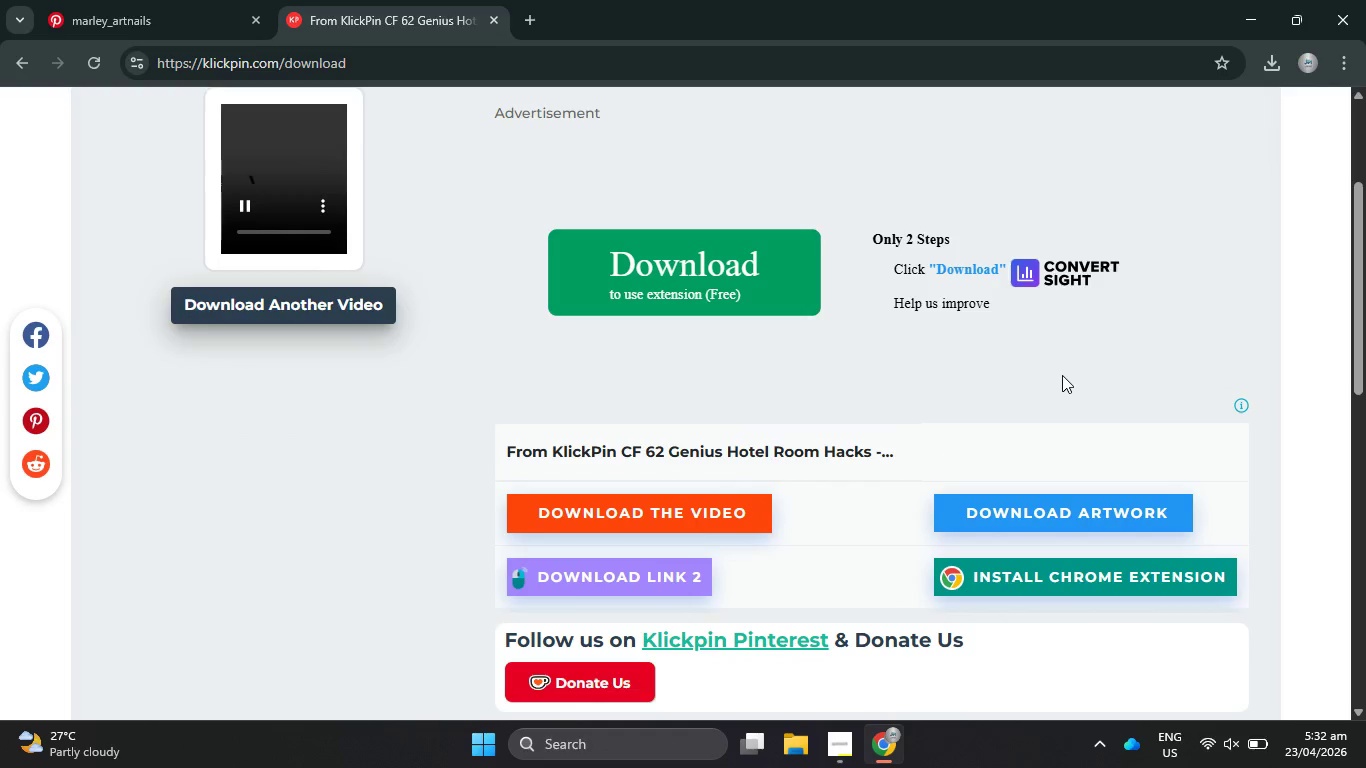 
left_click([624, 515])
 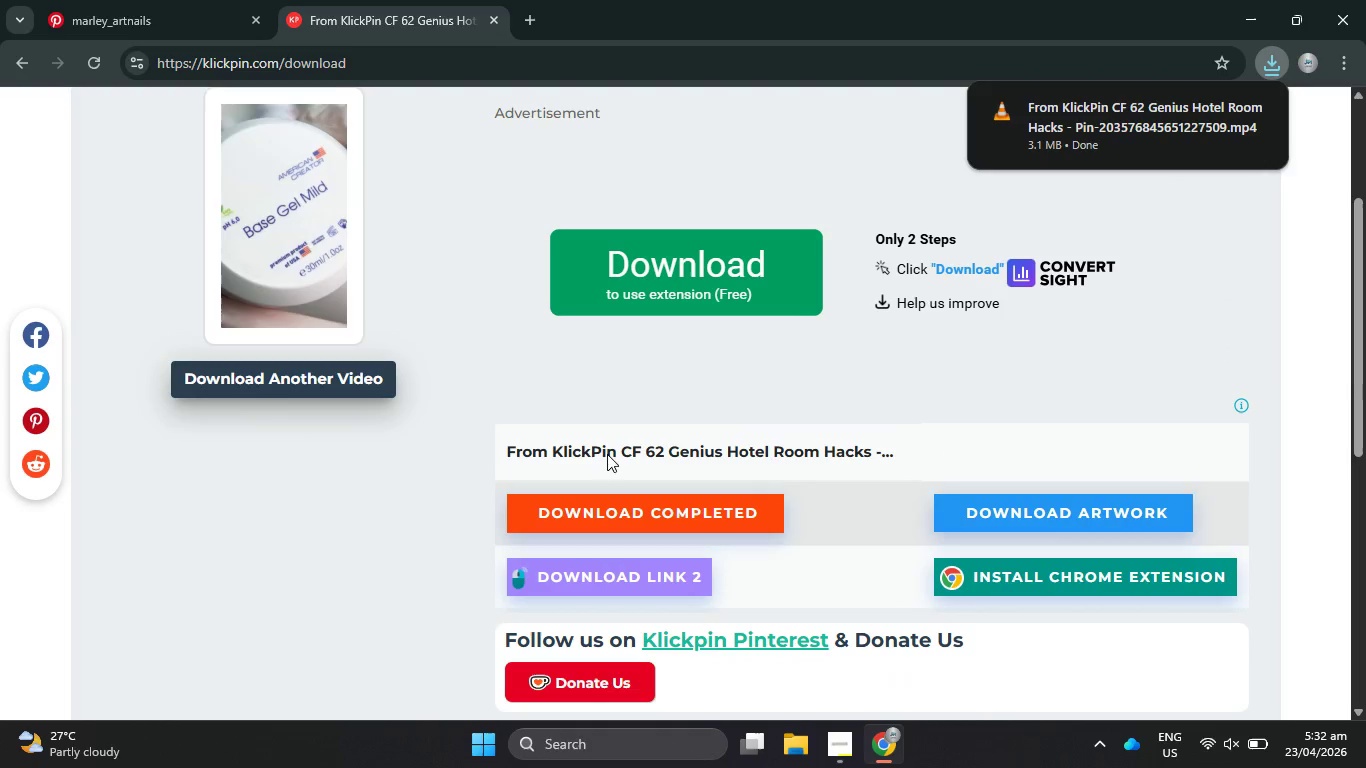 
left_click([224, 0])
 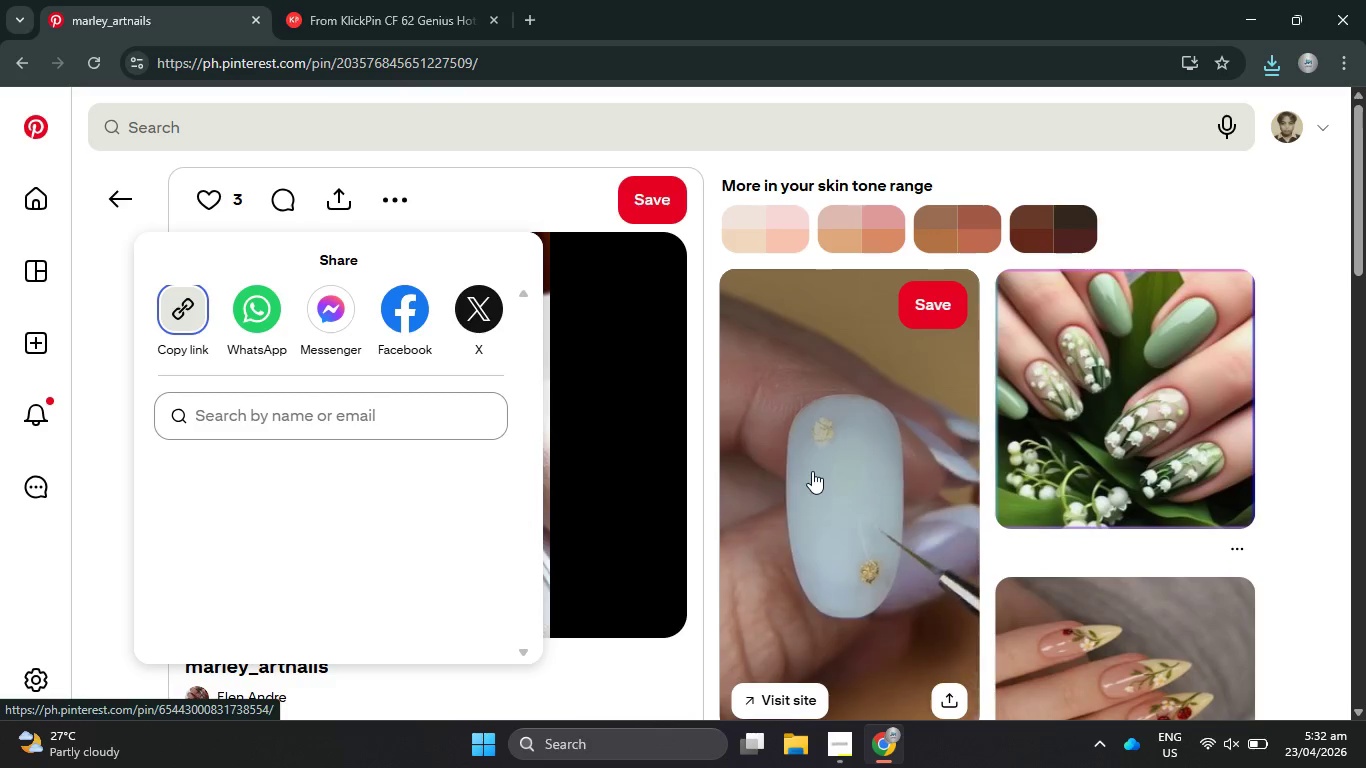 
scroll: coordinate [812, 471], scroll_direction: down, amount: 2.0
 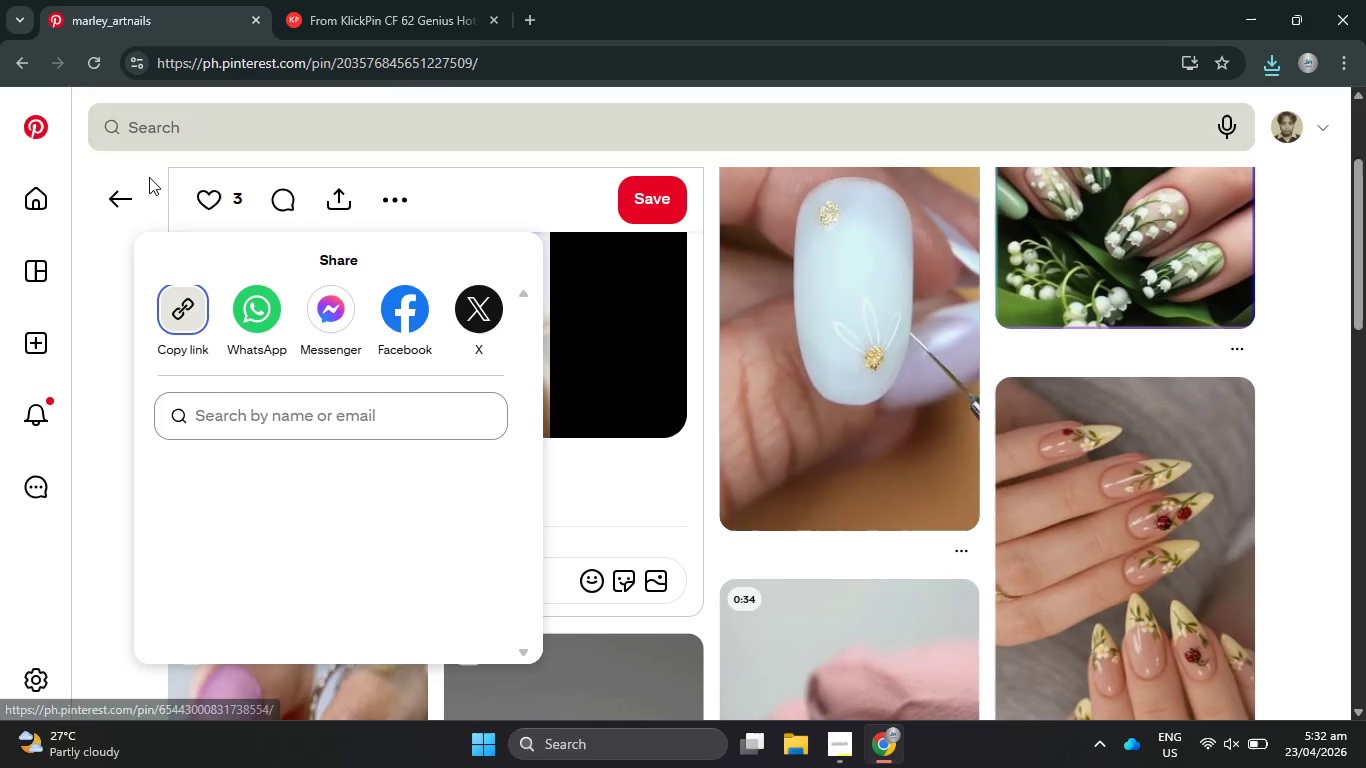 
left_click([339, 206])
 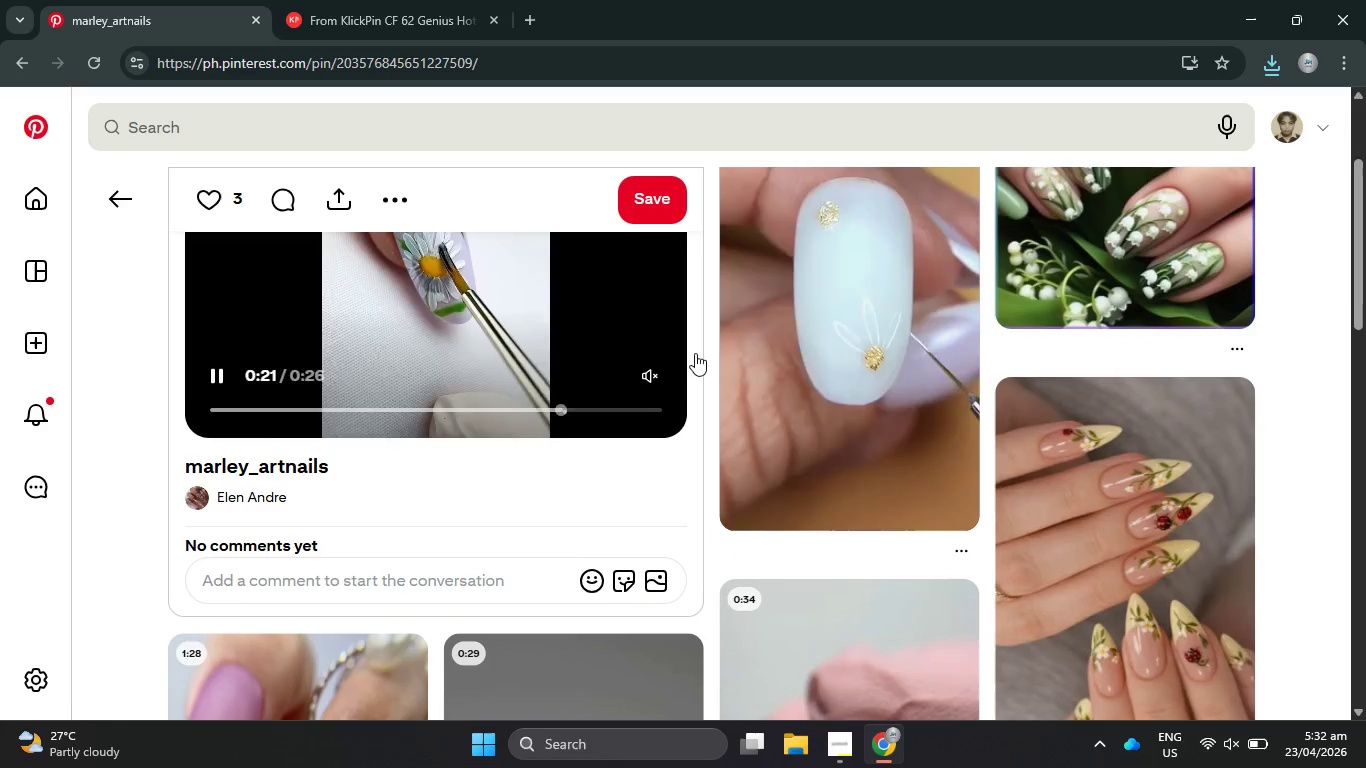 
scroll: coordinate [800, 411], scroll_direction: down, amount: 15.0
 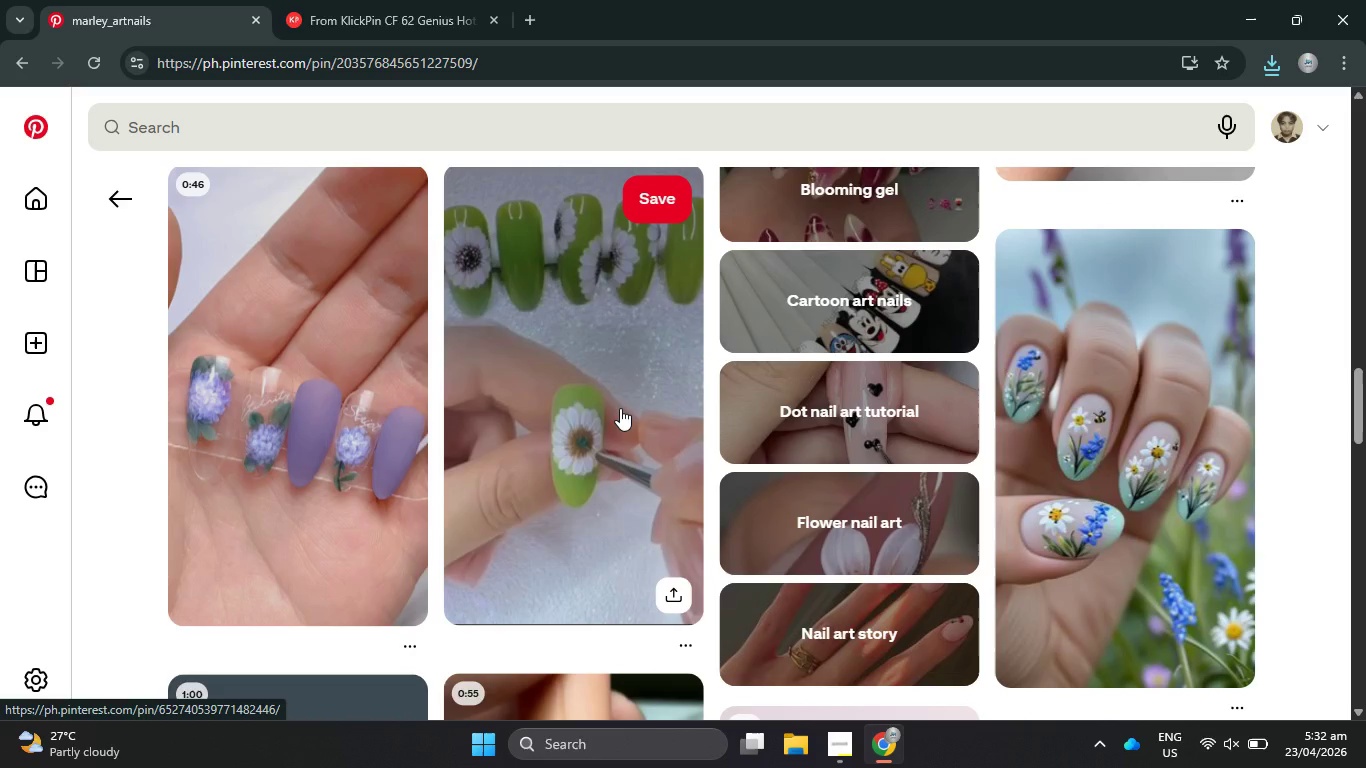 
wait(7.75)
 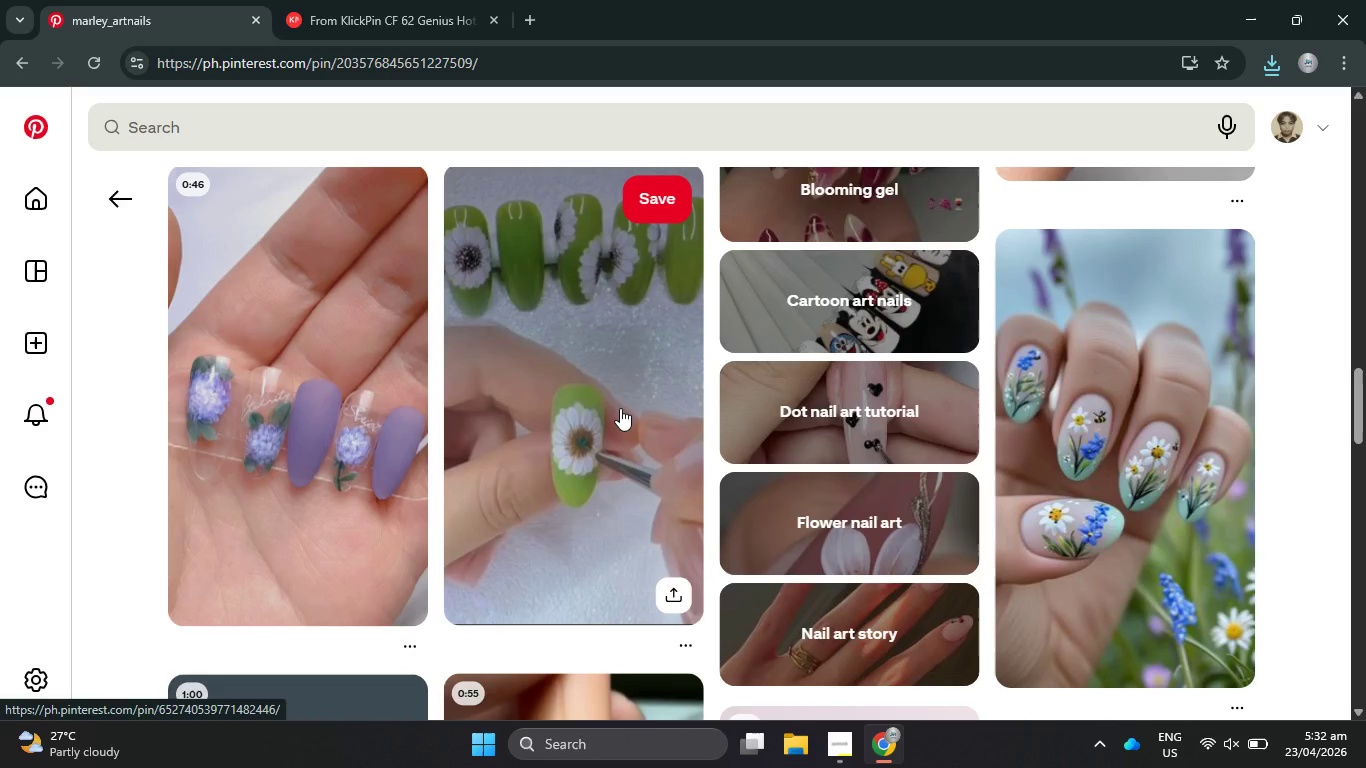 
scroll: coordinate [620, 408], scroll_direction: down, amount: 8.0
 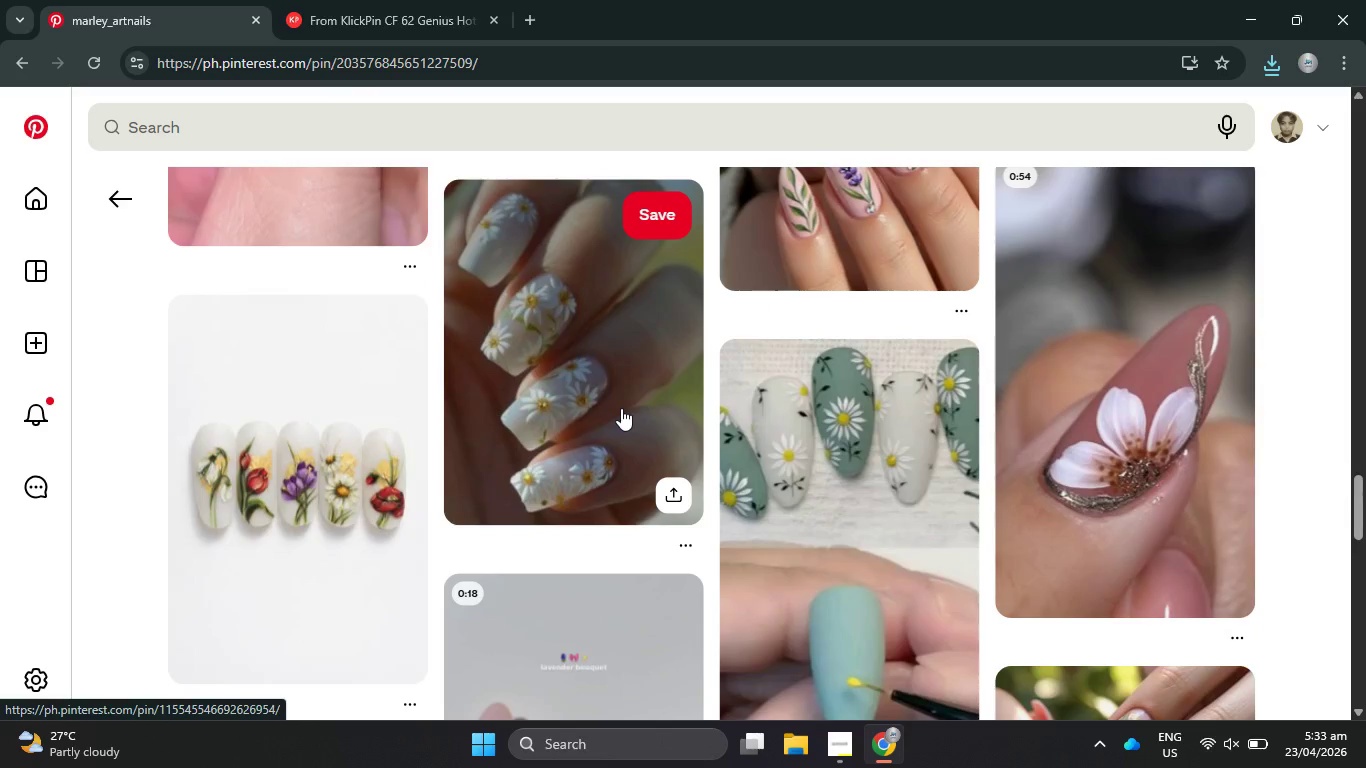 
right_click([621, 408])
 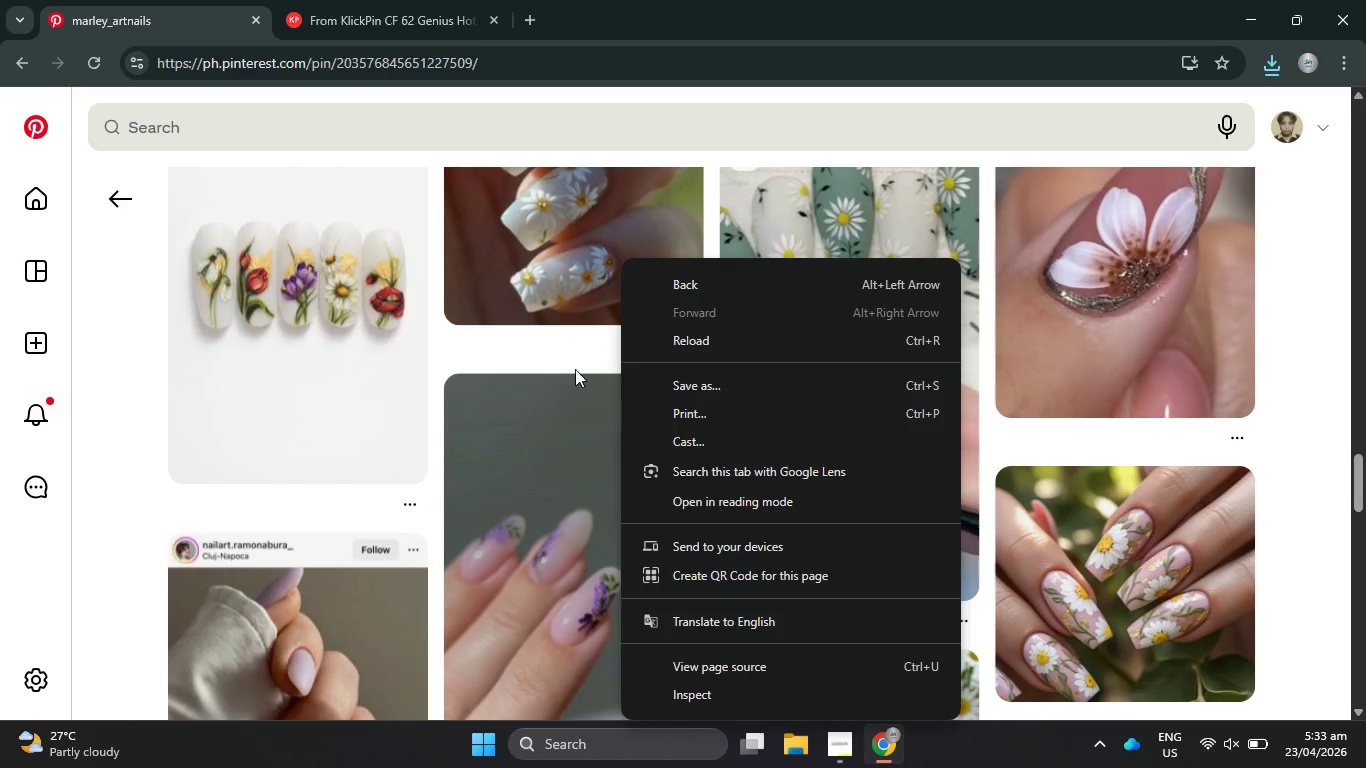 
scroll: coordinate [621, 408], scroll_direction: down, amount: 2.0
 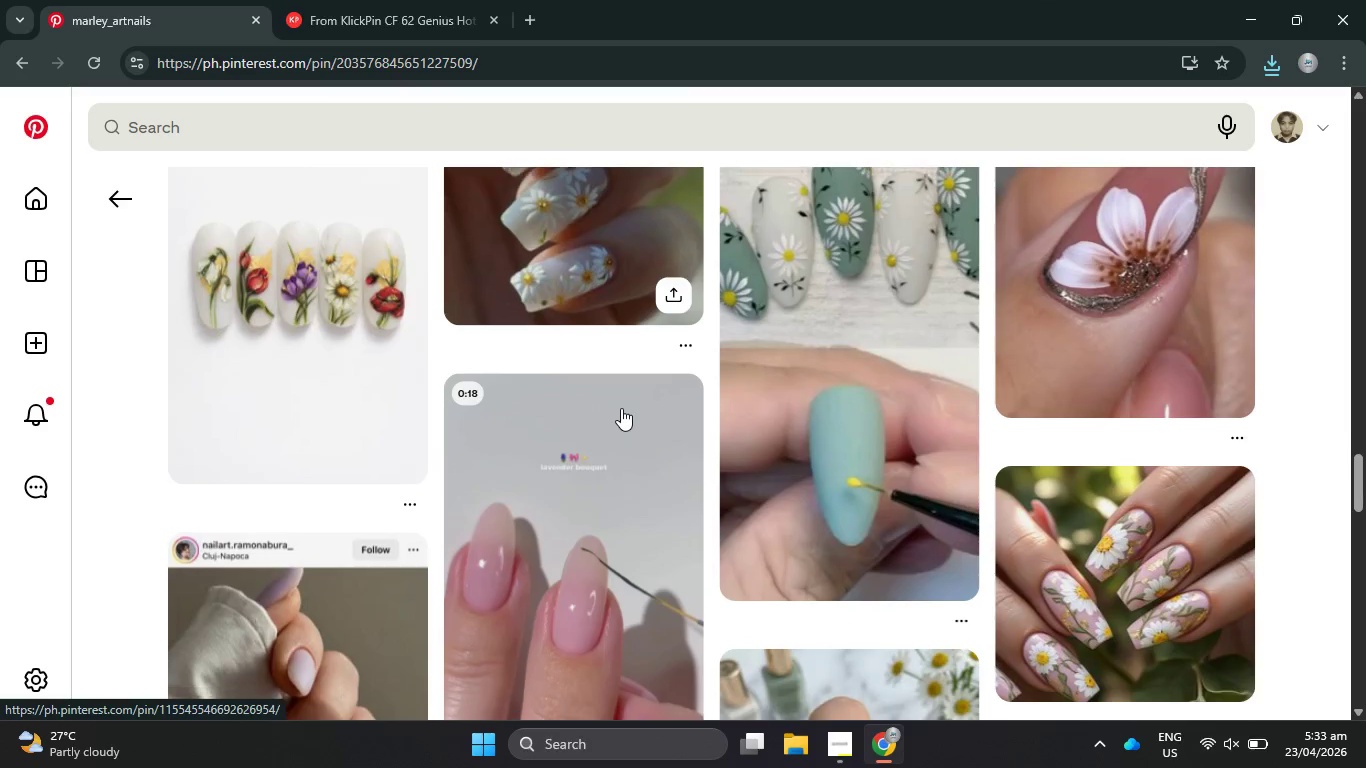 
scroll: coordinate [612, 470], scroll_direction: up, amount: 7.0
 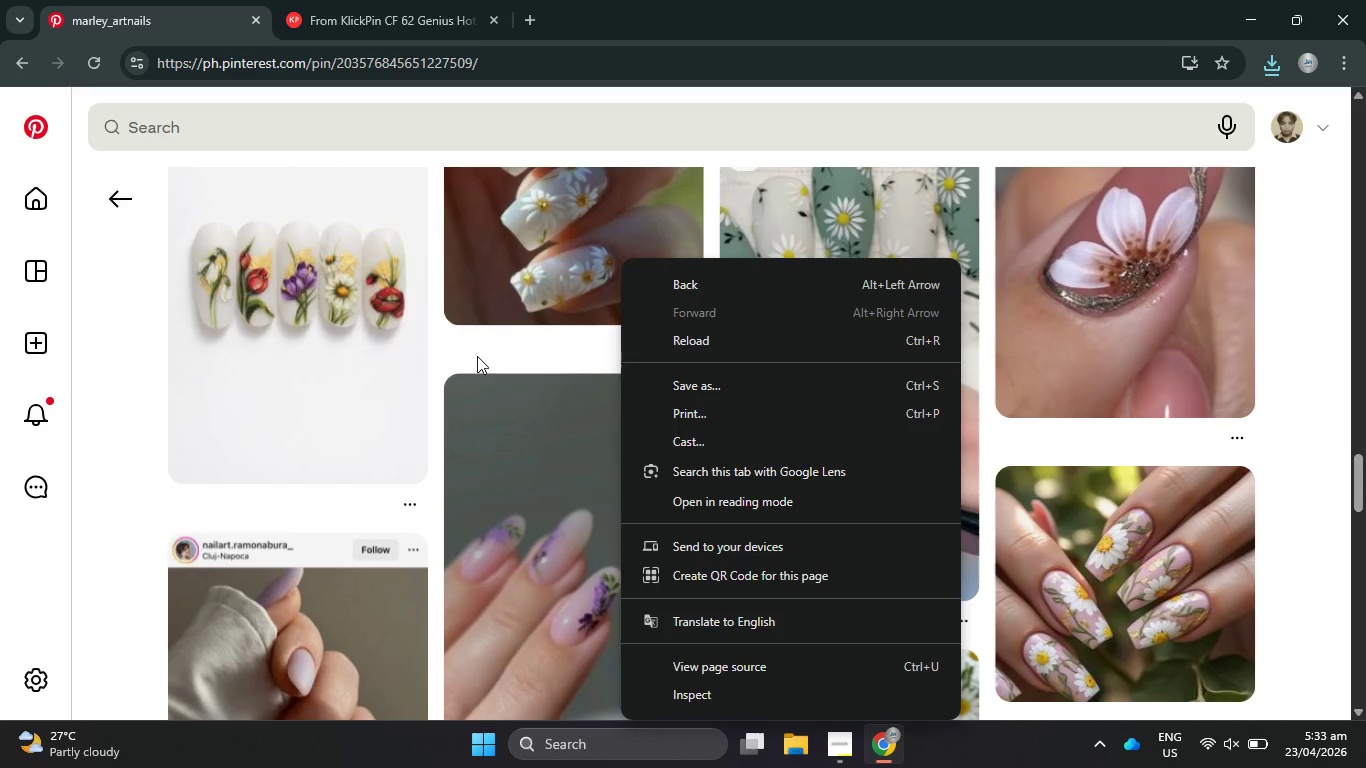 
left_click([481, 358])
 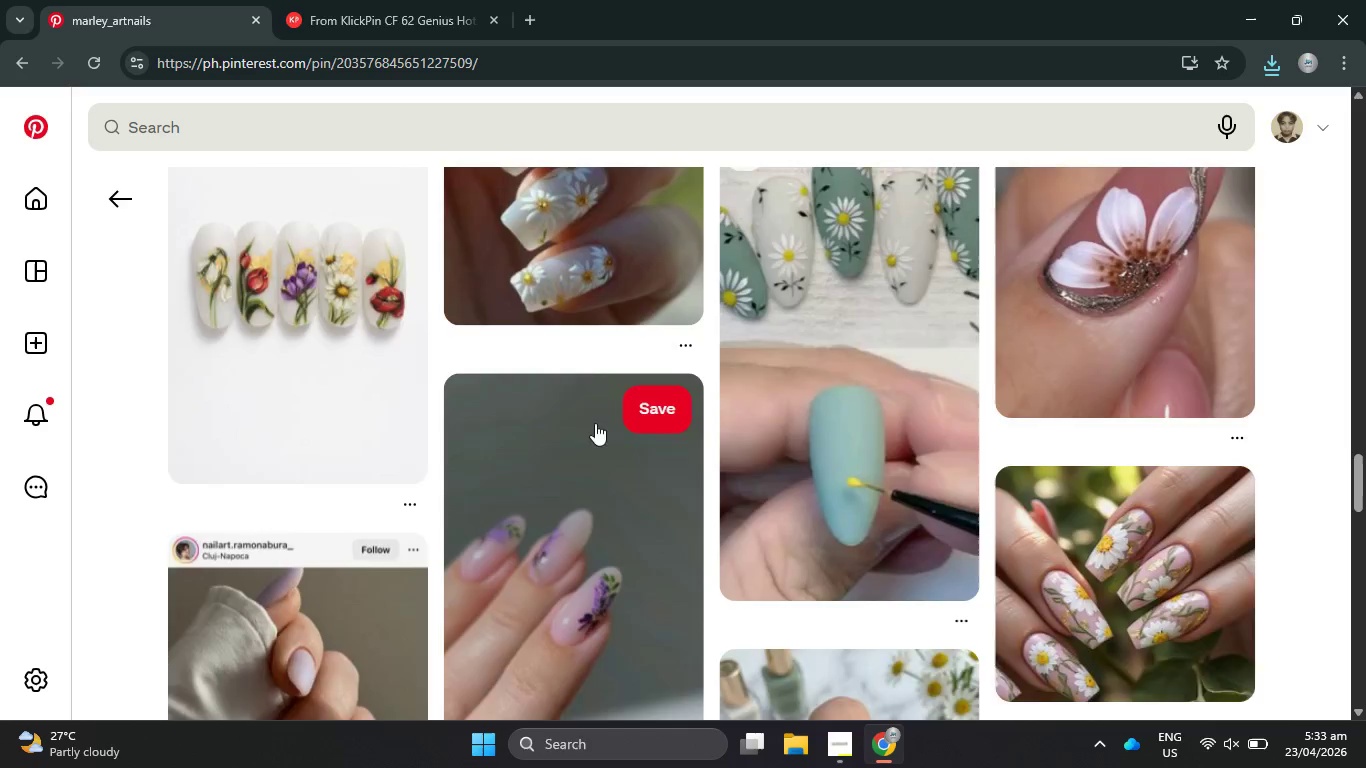 
scroll: coordinate [720, 469], scroll_direction: up, amount: 23.0
 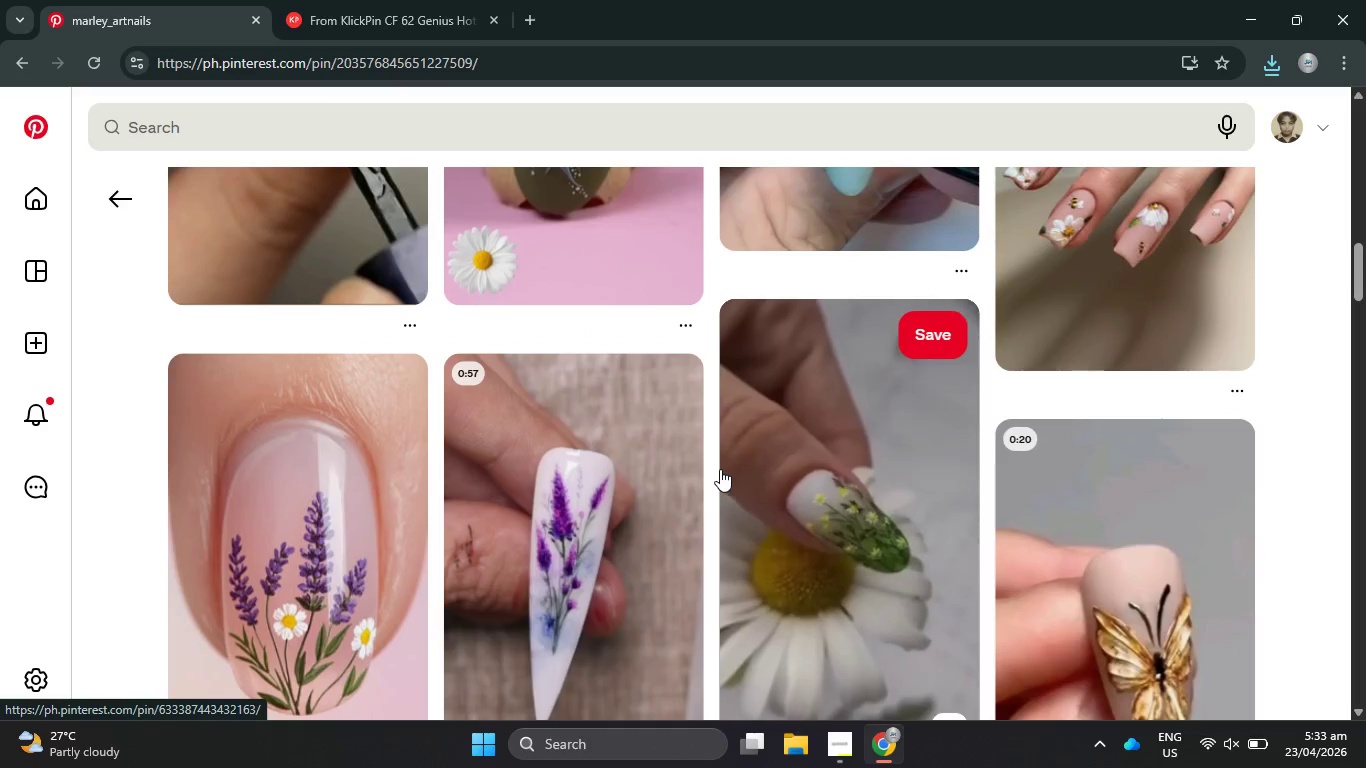 
scroll: coordinate [720, 469], scroll_direction: down, amount: 1.0
 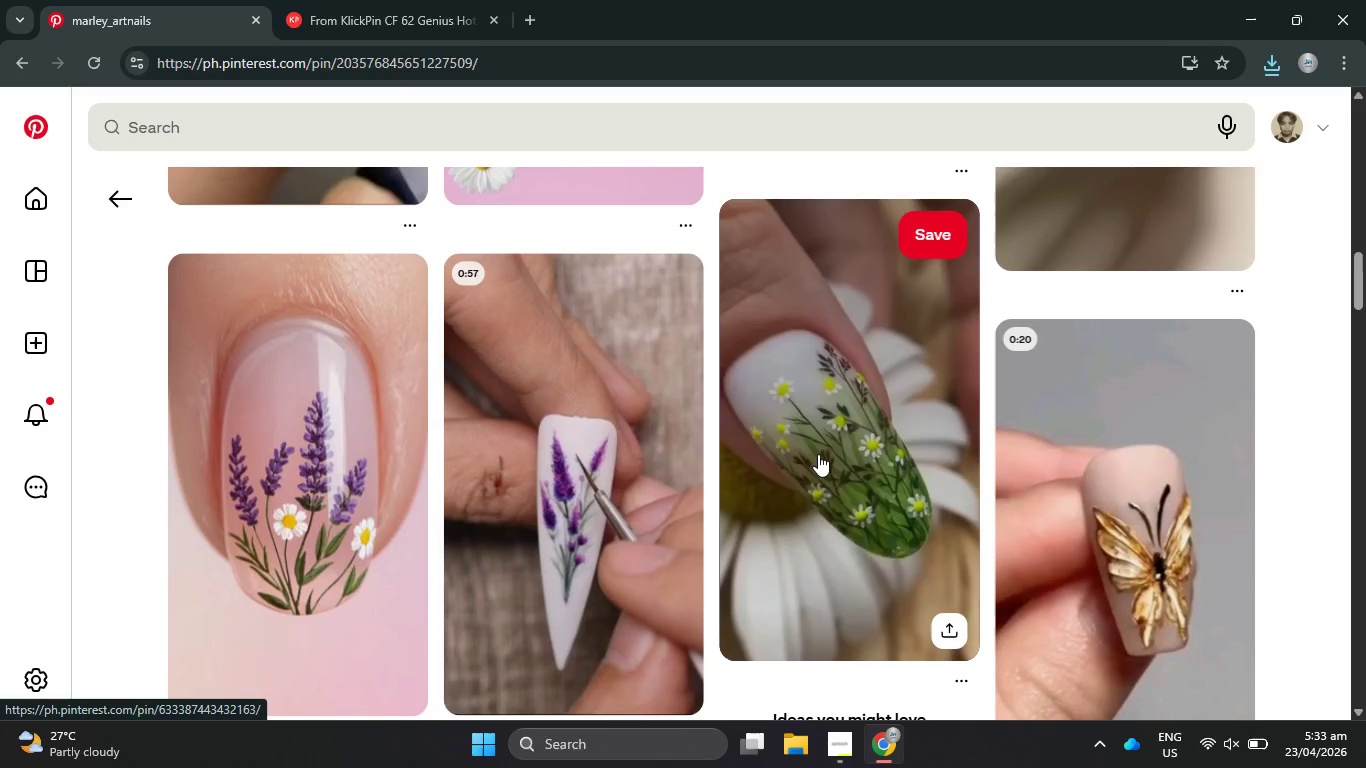 
left_click([818, 454])
 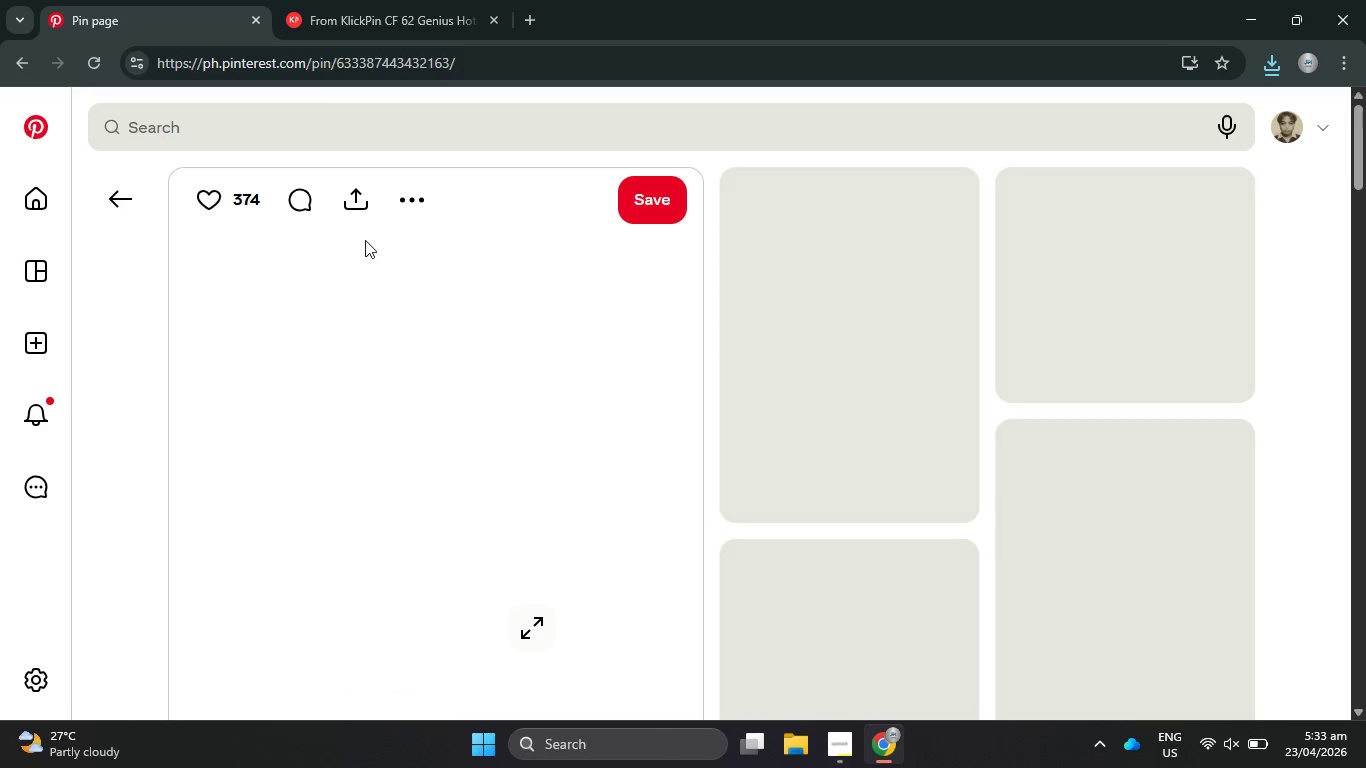 
left_click([348, 208])
 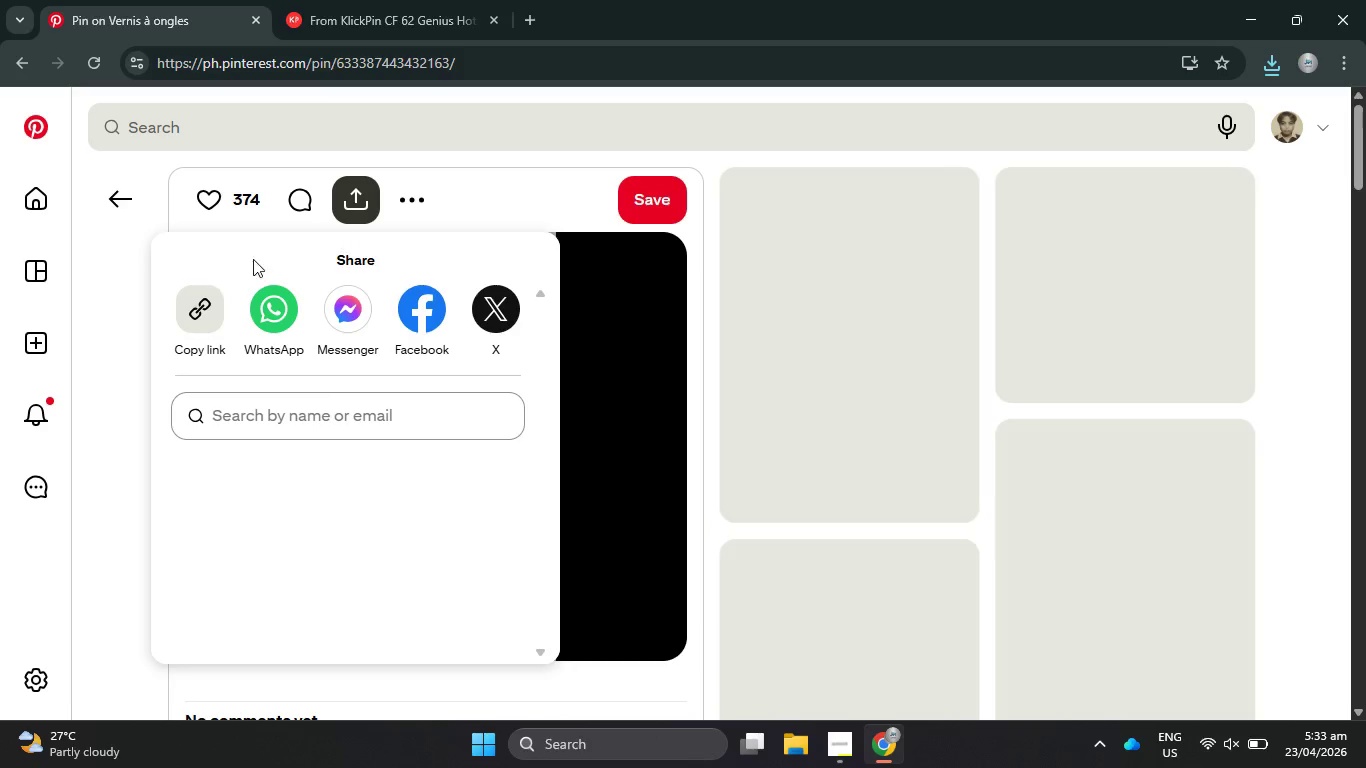 
left_click([206, 315])
 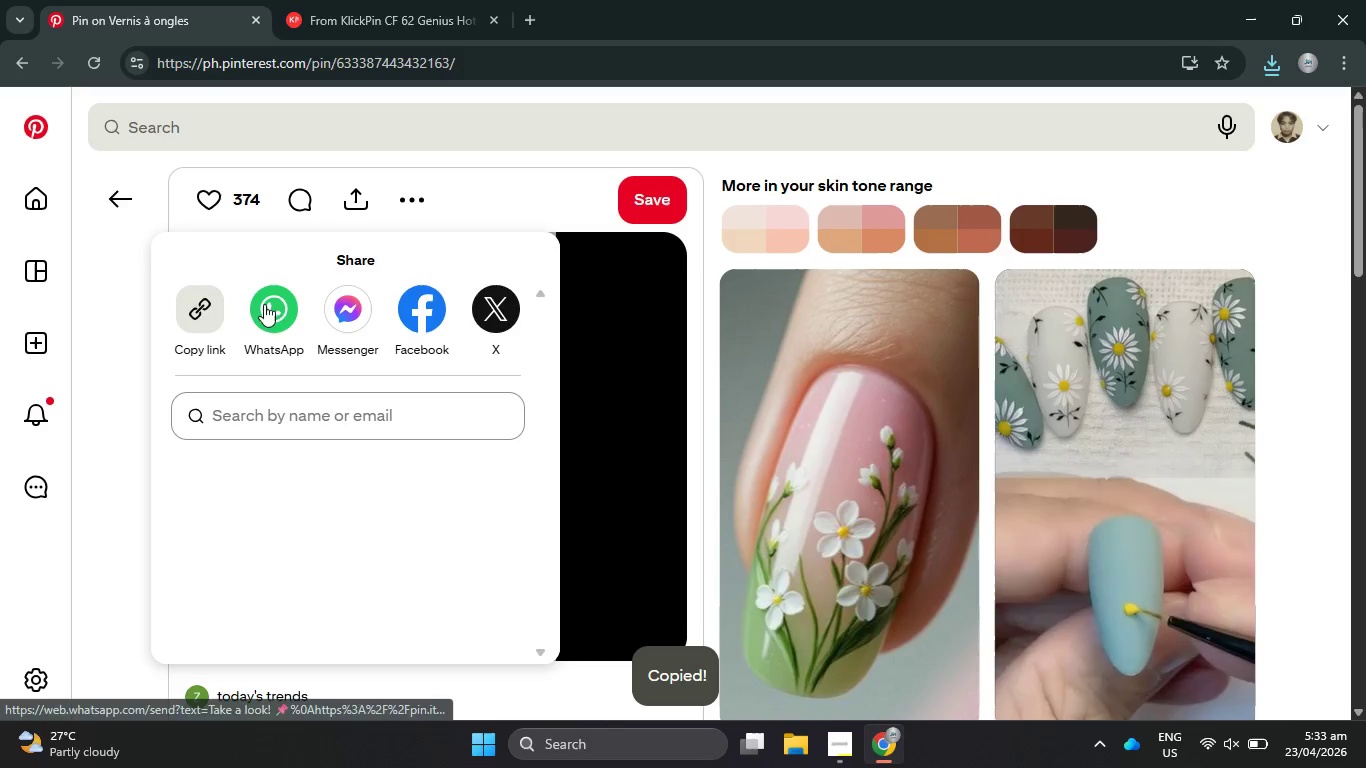 
left_click([426, 8])
 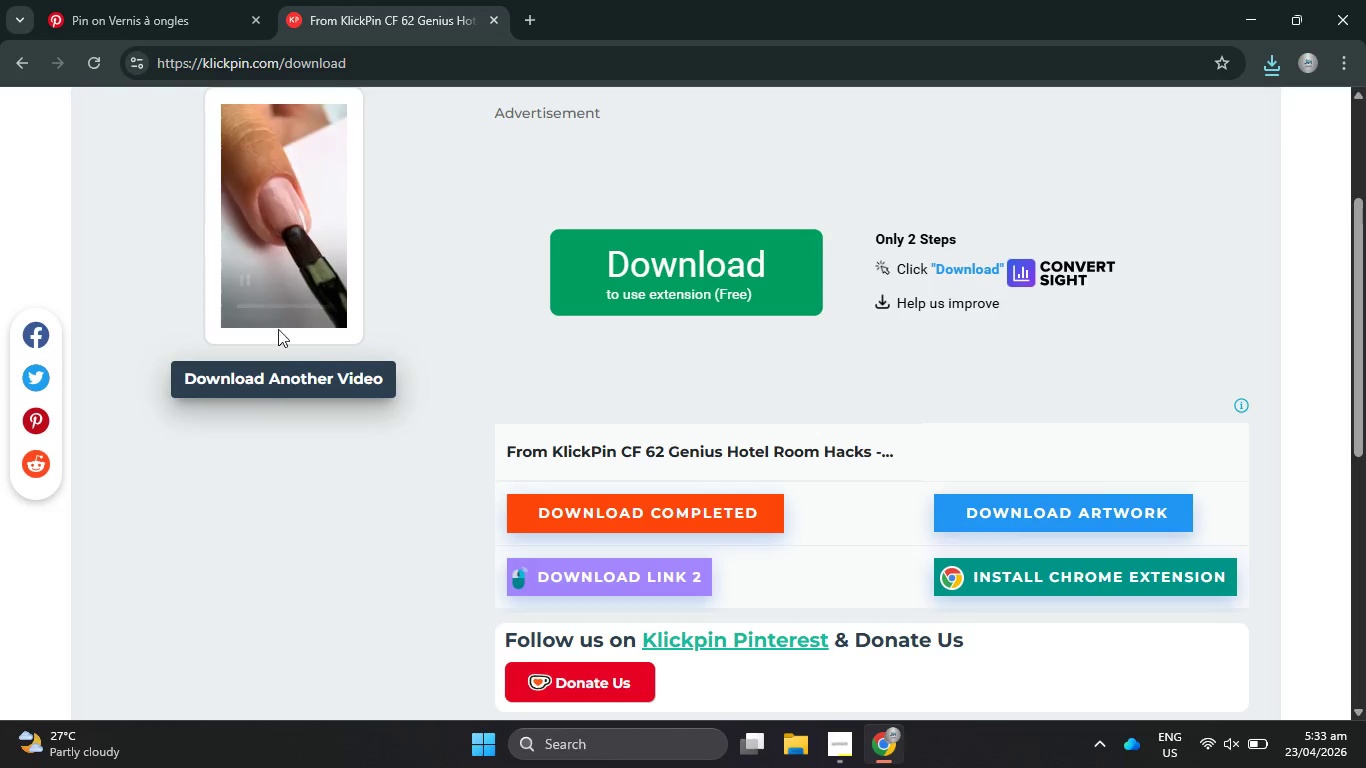 
left_click([290, 373])
 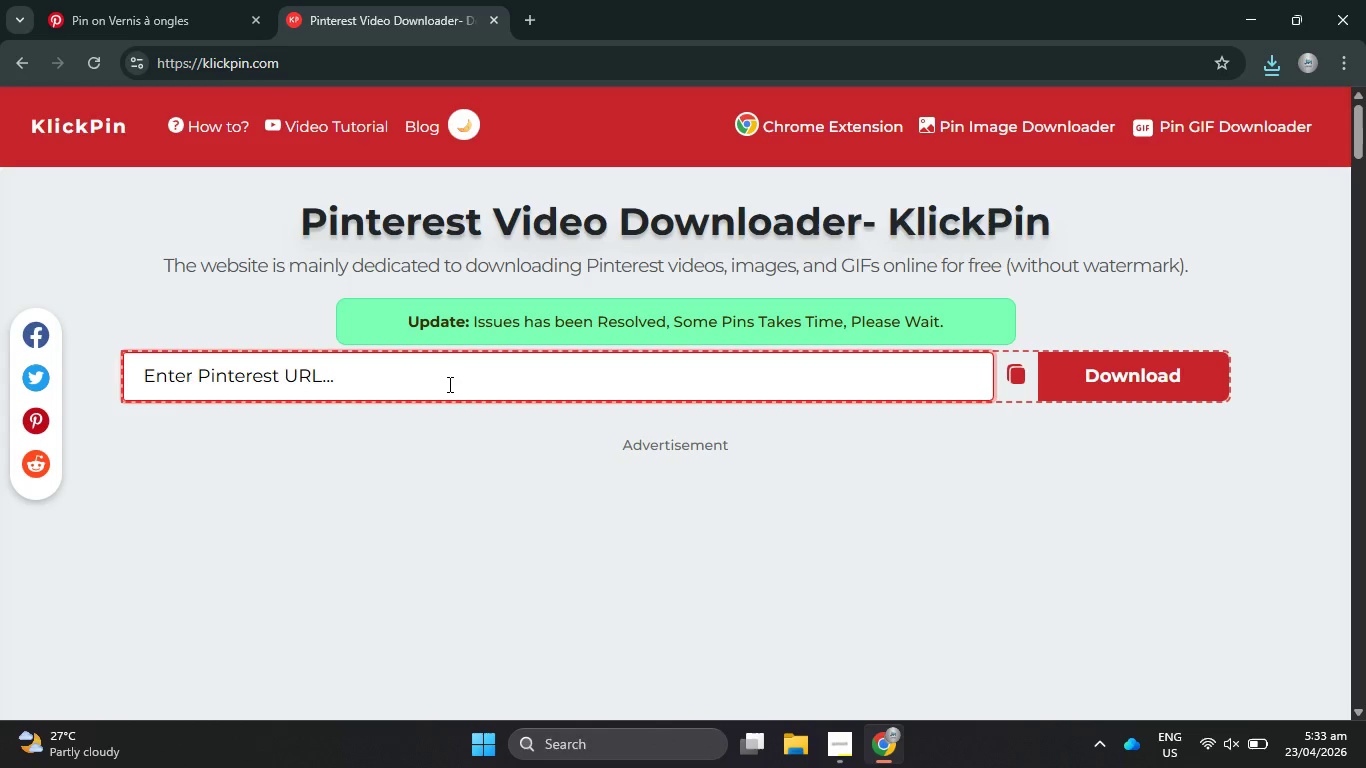 
key(Control+V)
 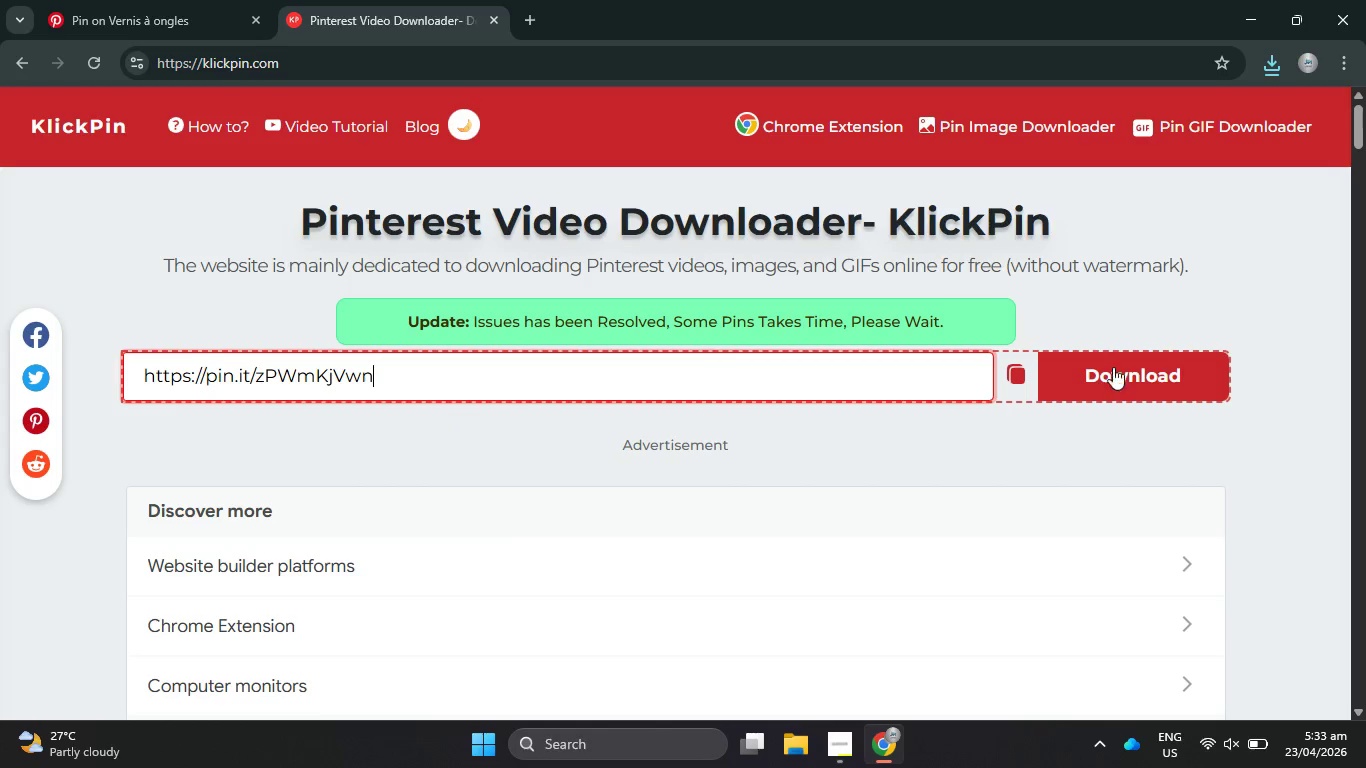 
left_click([1113, 367])
 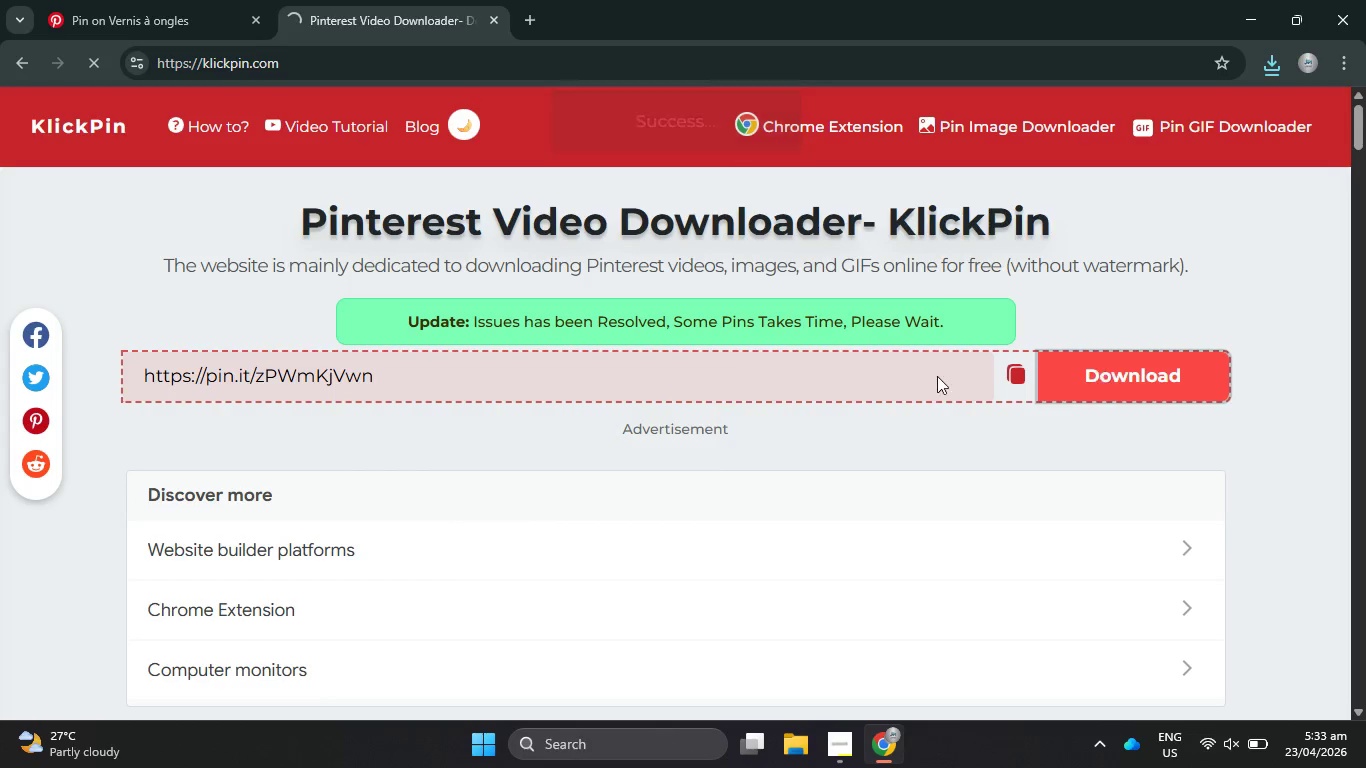 
left_click([431, 380])
 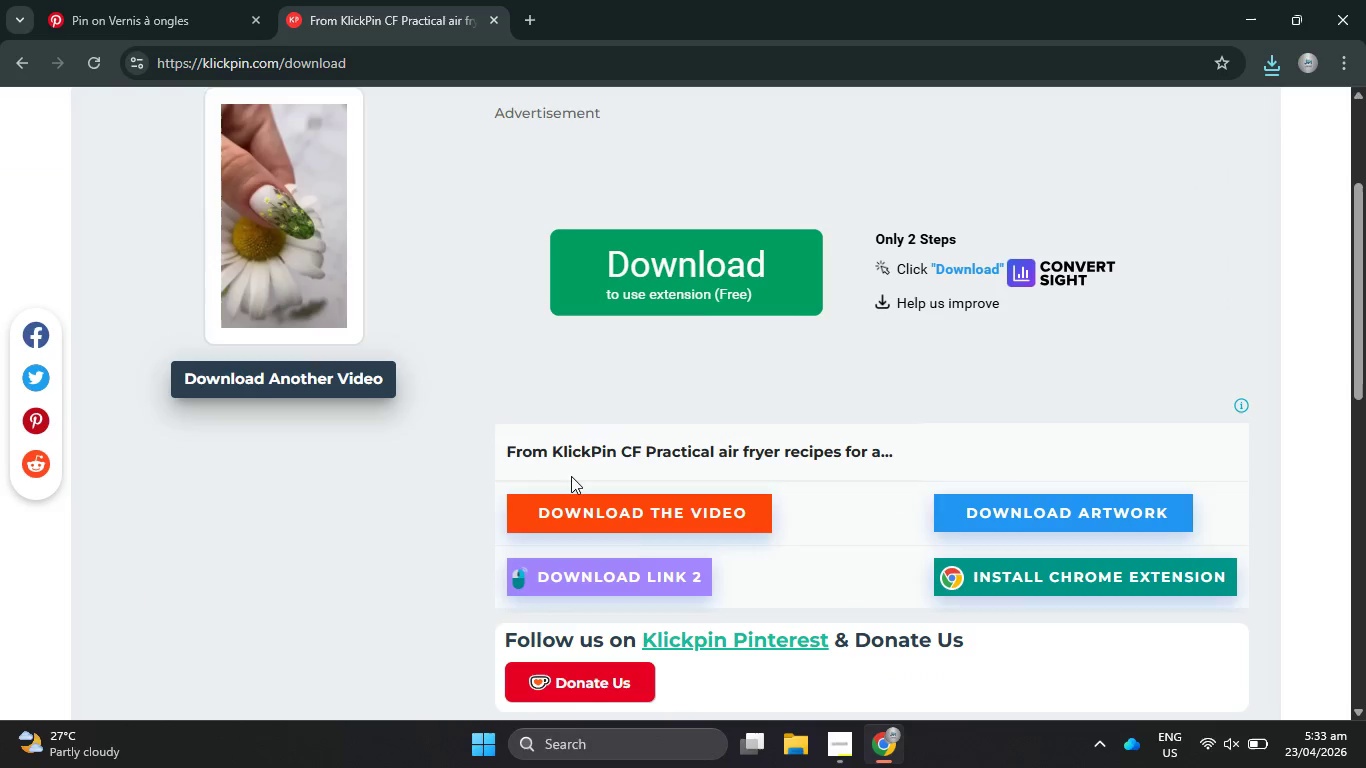 
left_click([658, 516])
 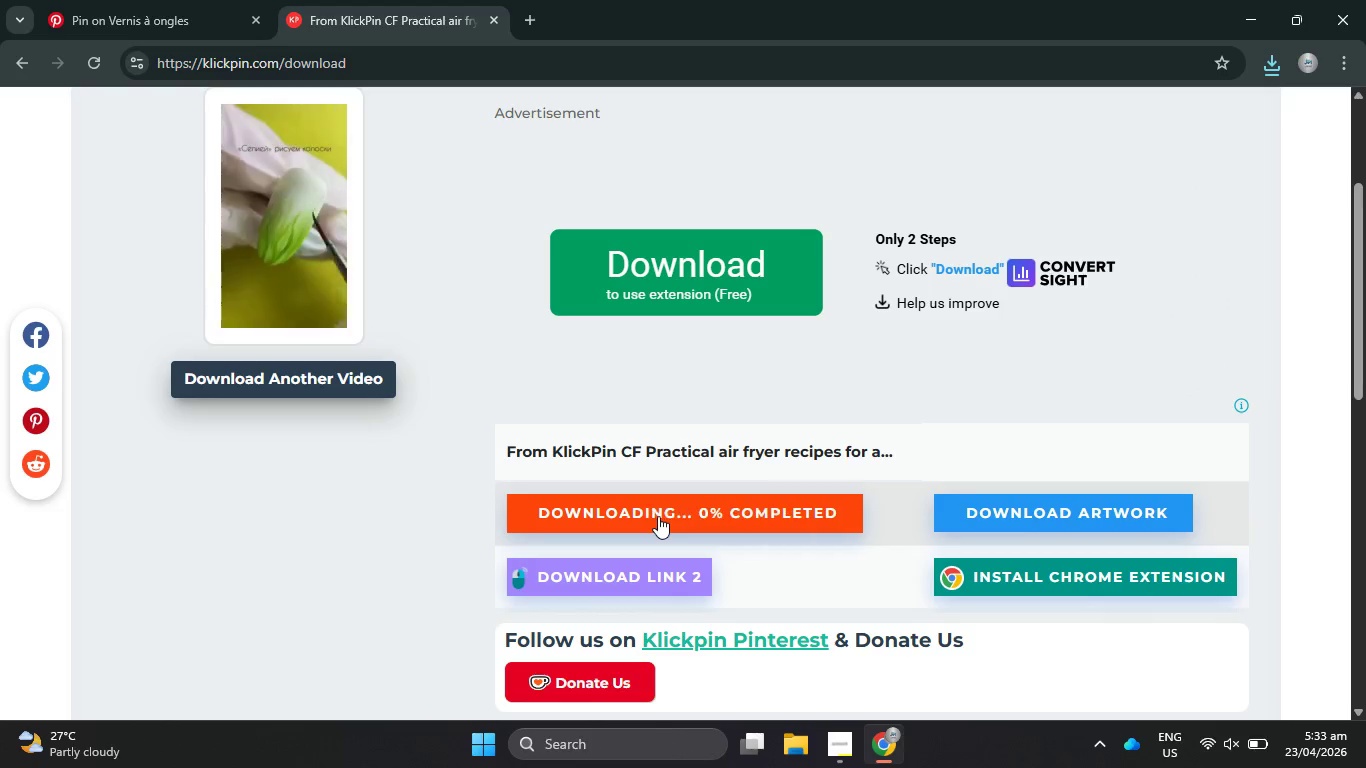 
wait(8.12)
 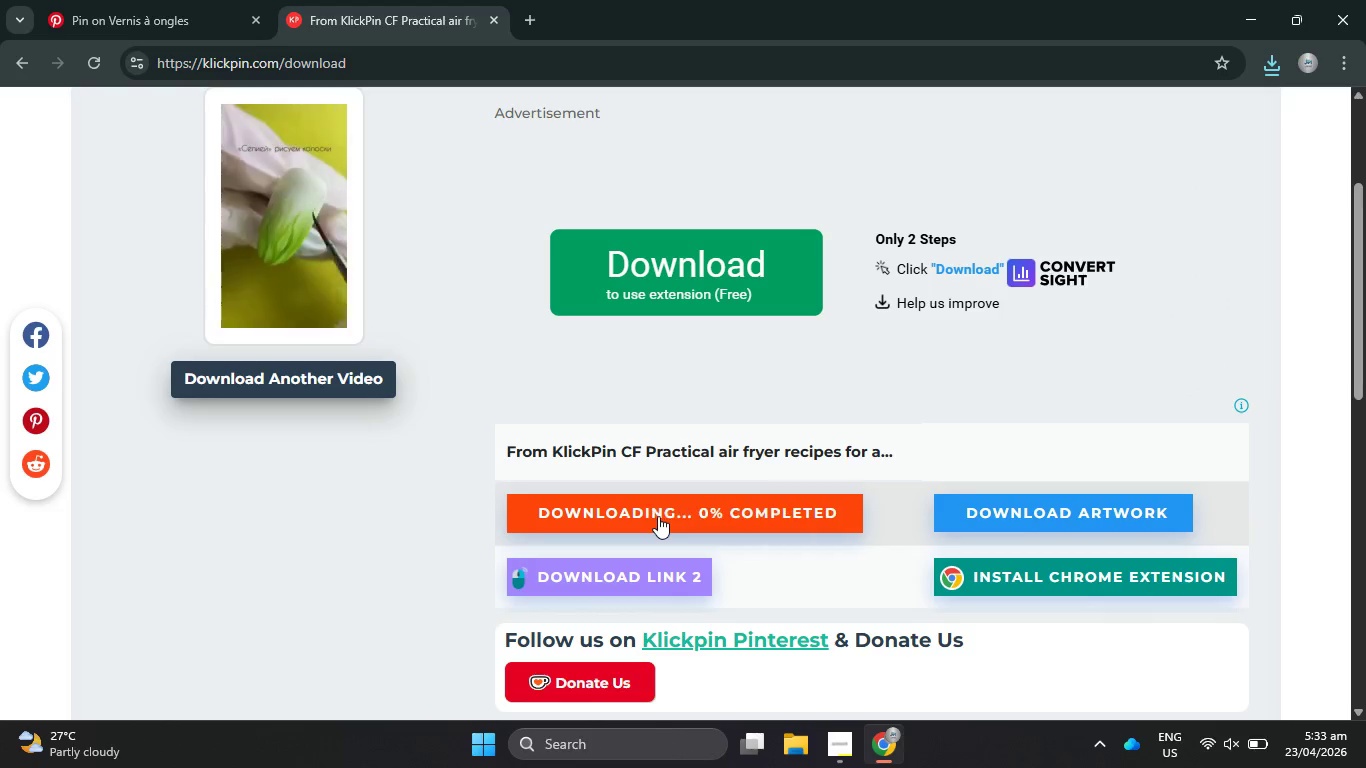 
left_click([1365, 0])
 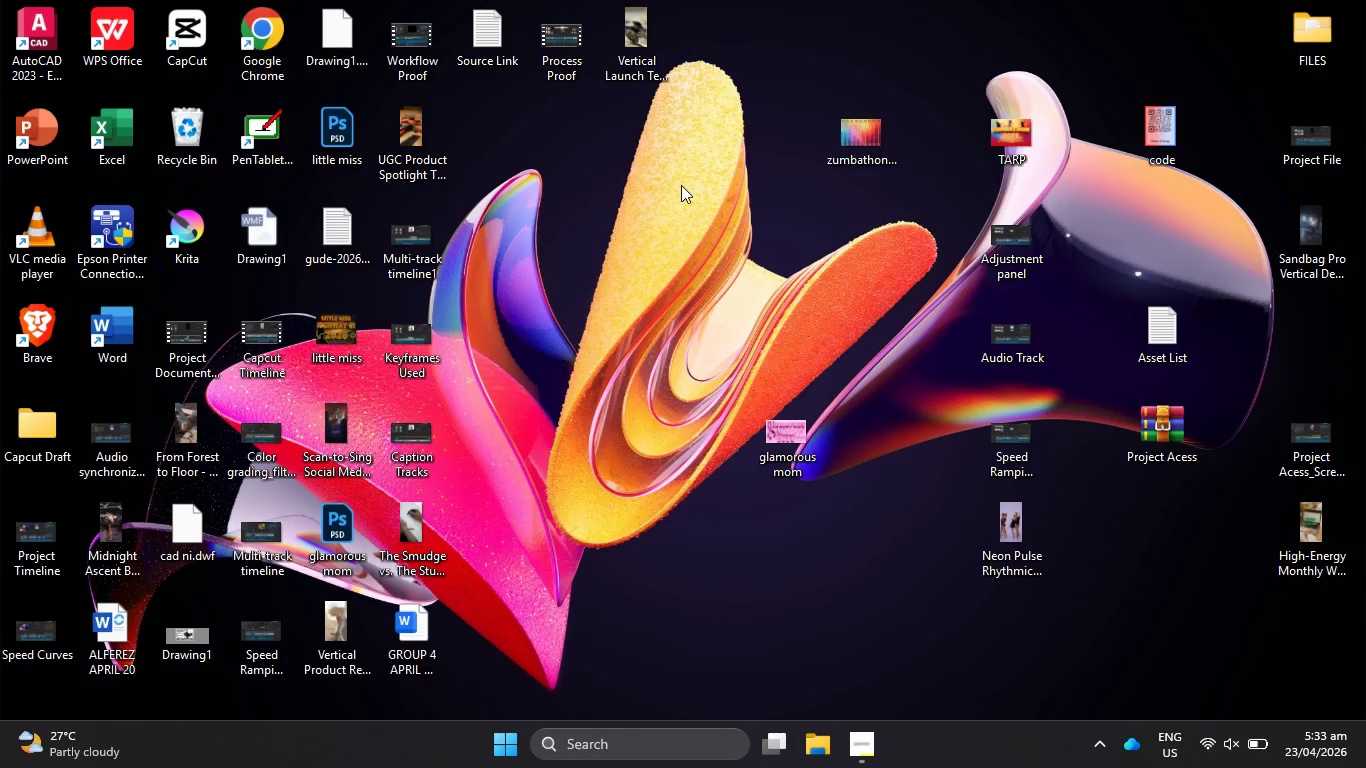 
double_click([681, 185])
 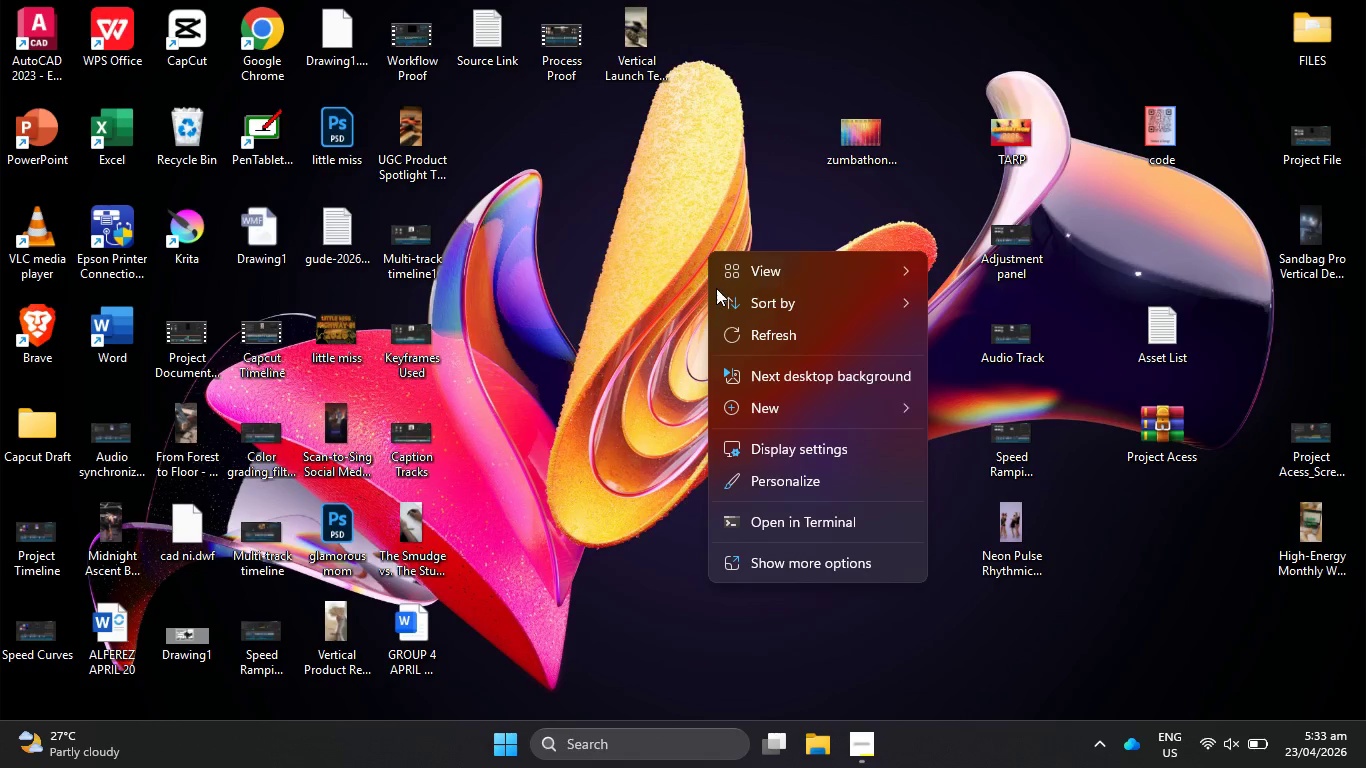 
left_click([742, 337])
 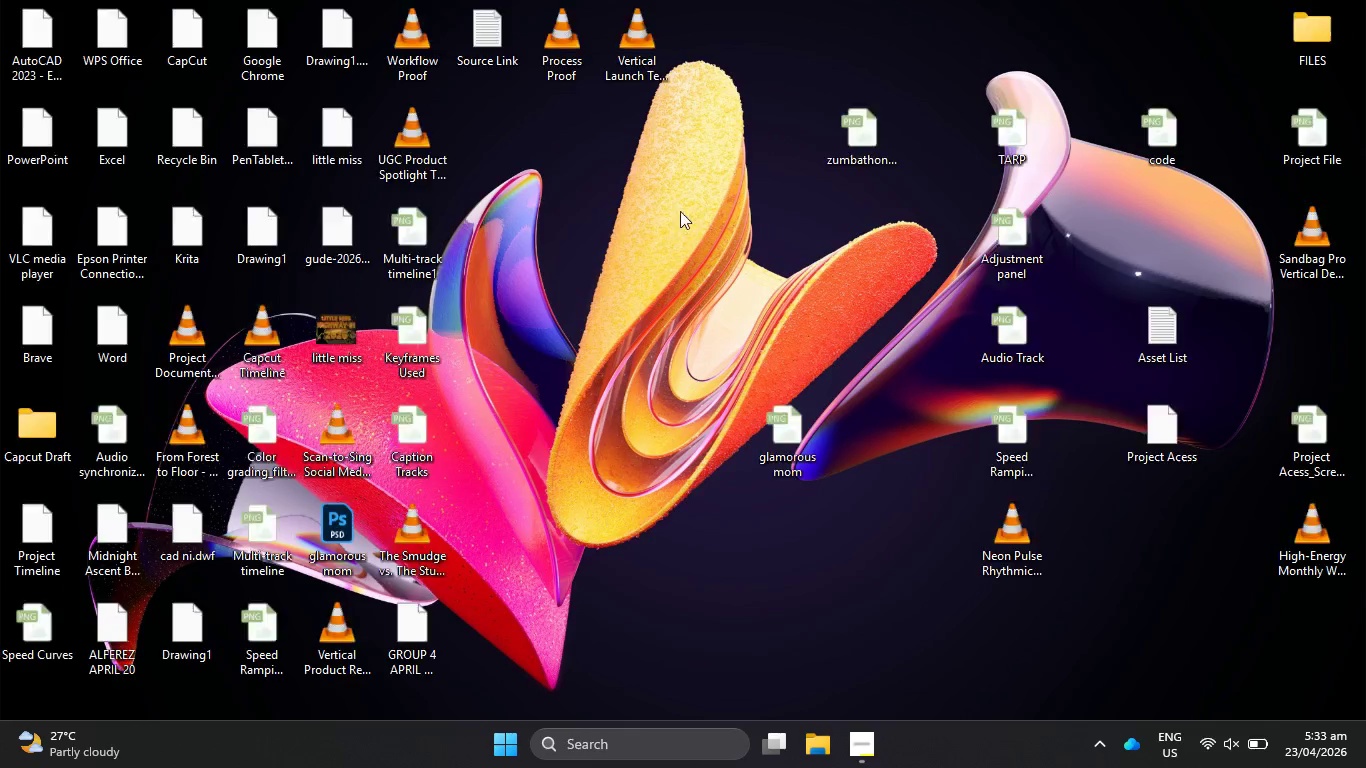 
right_click([671, 189])
 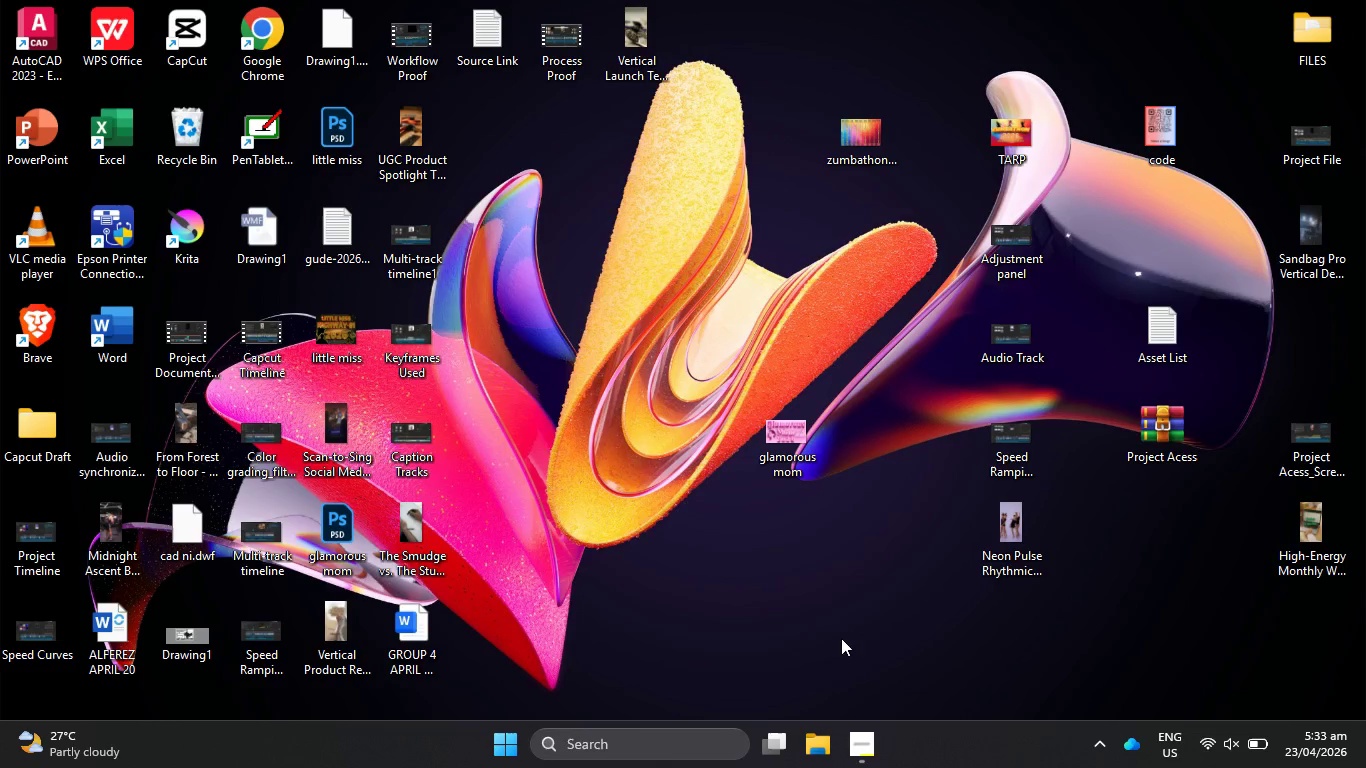 
left_click([858, 767])